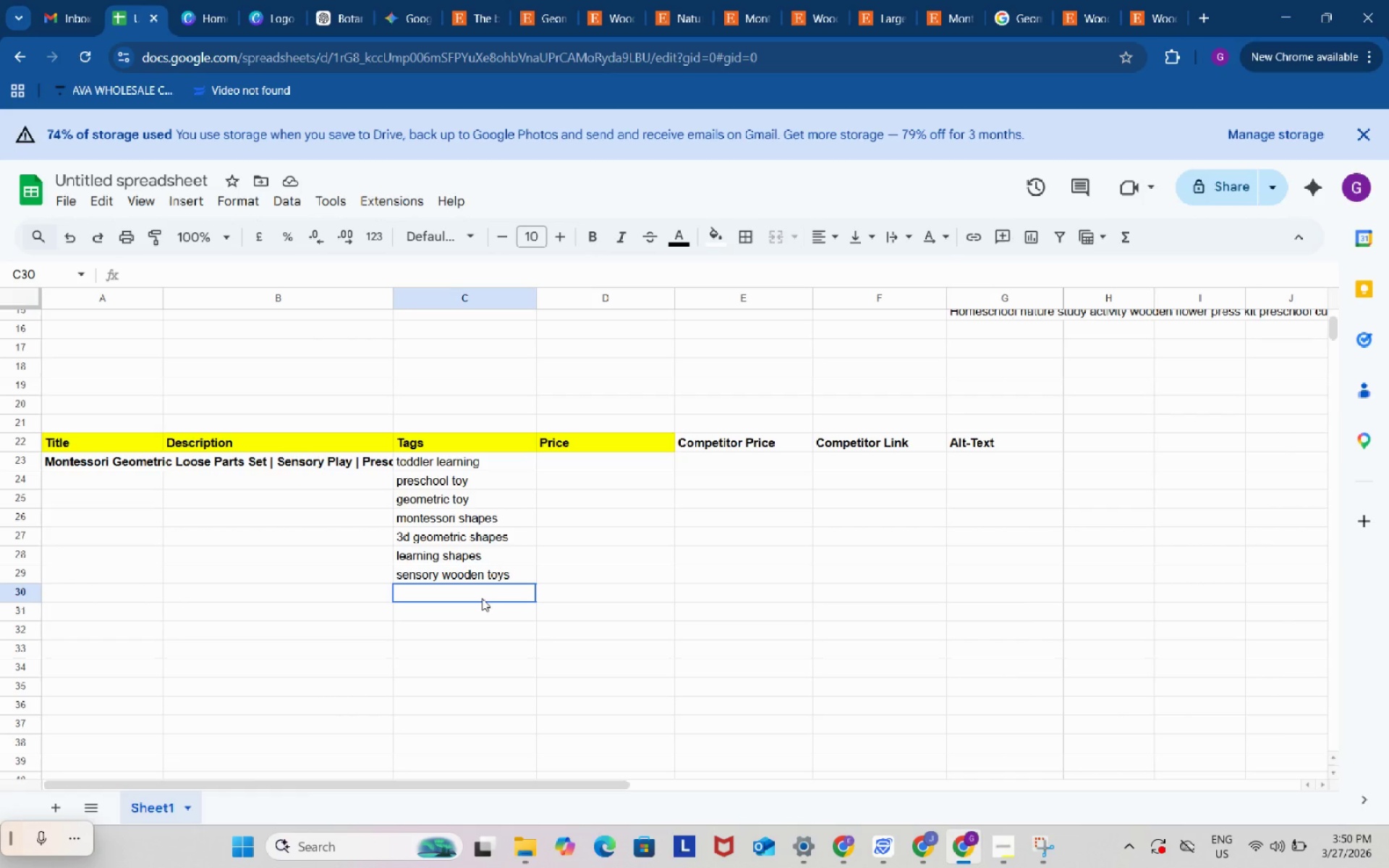 
left_click([482, 598])
 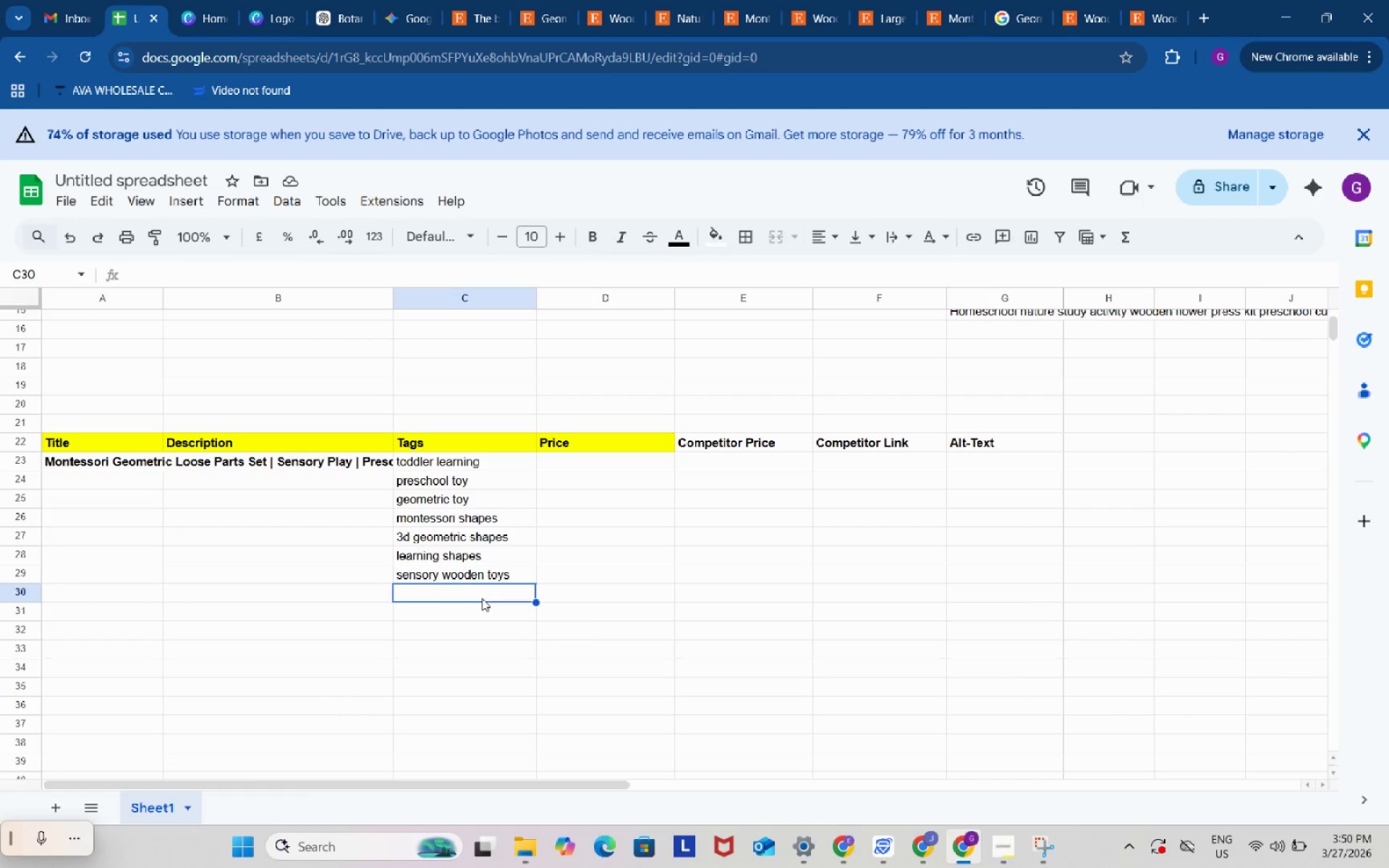 
key(Control+ControlLeft)
 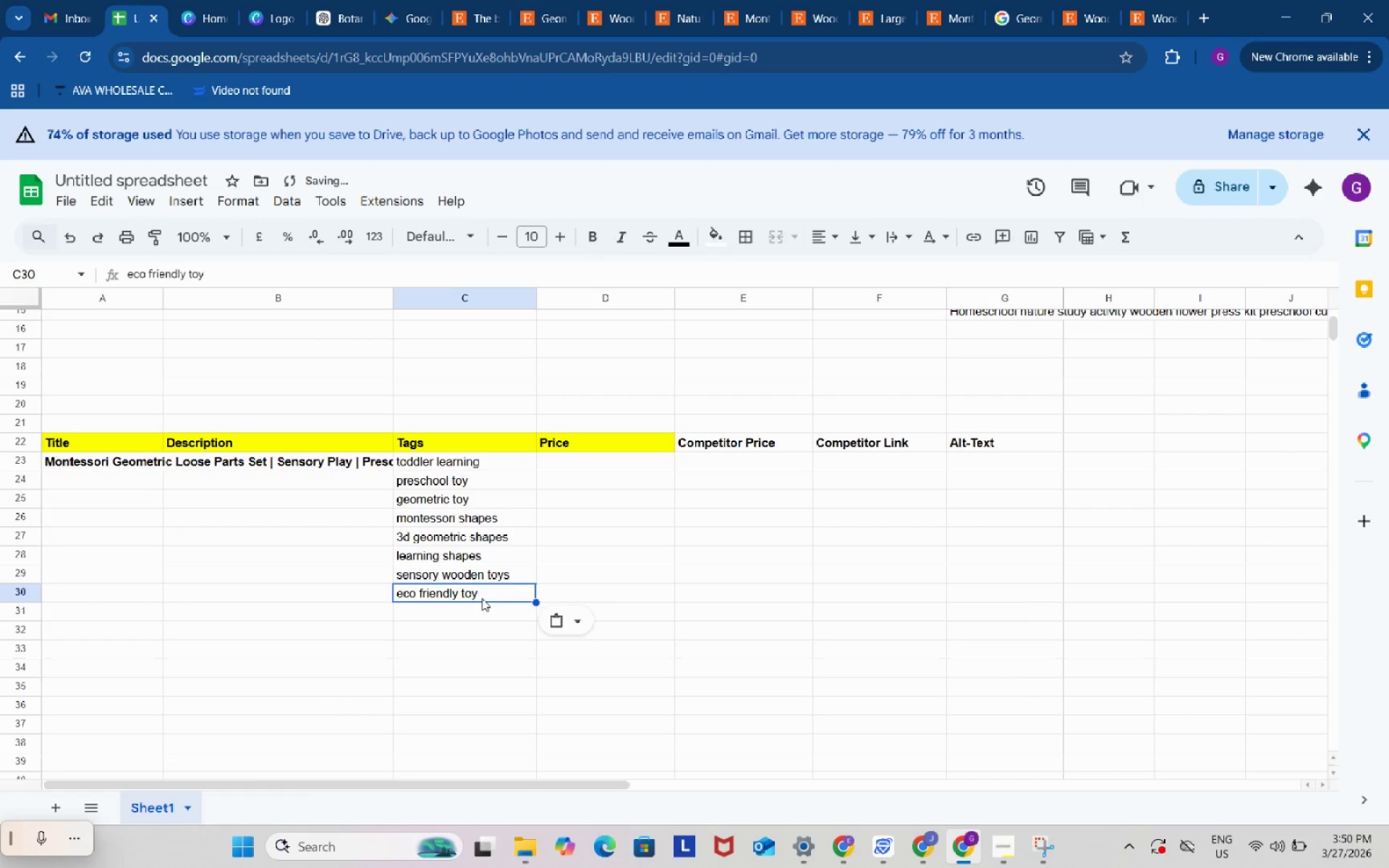 
key(Control+V)
 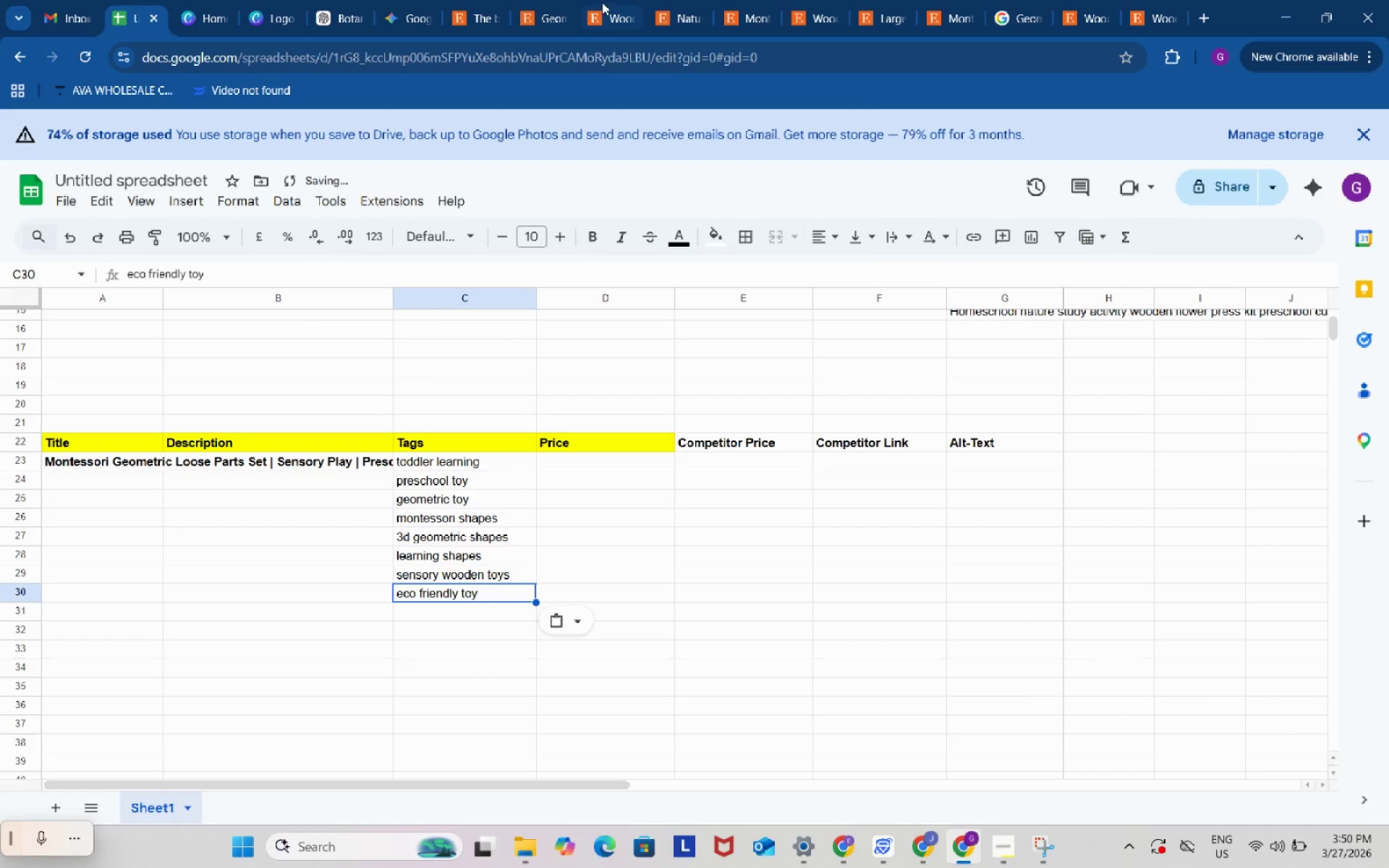 
left_click([602, 2])
 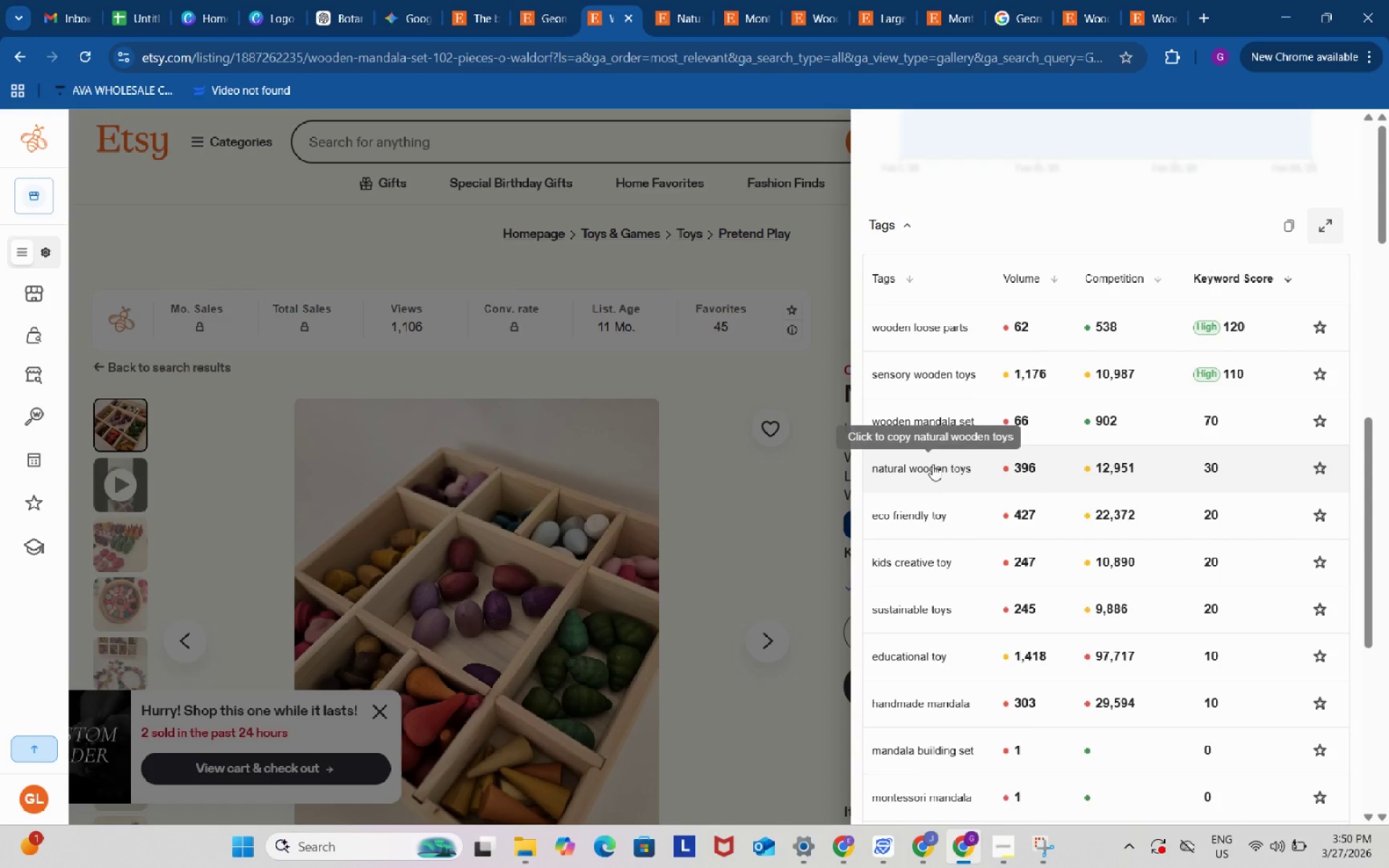 
left_click([933, 464])
 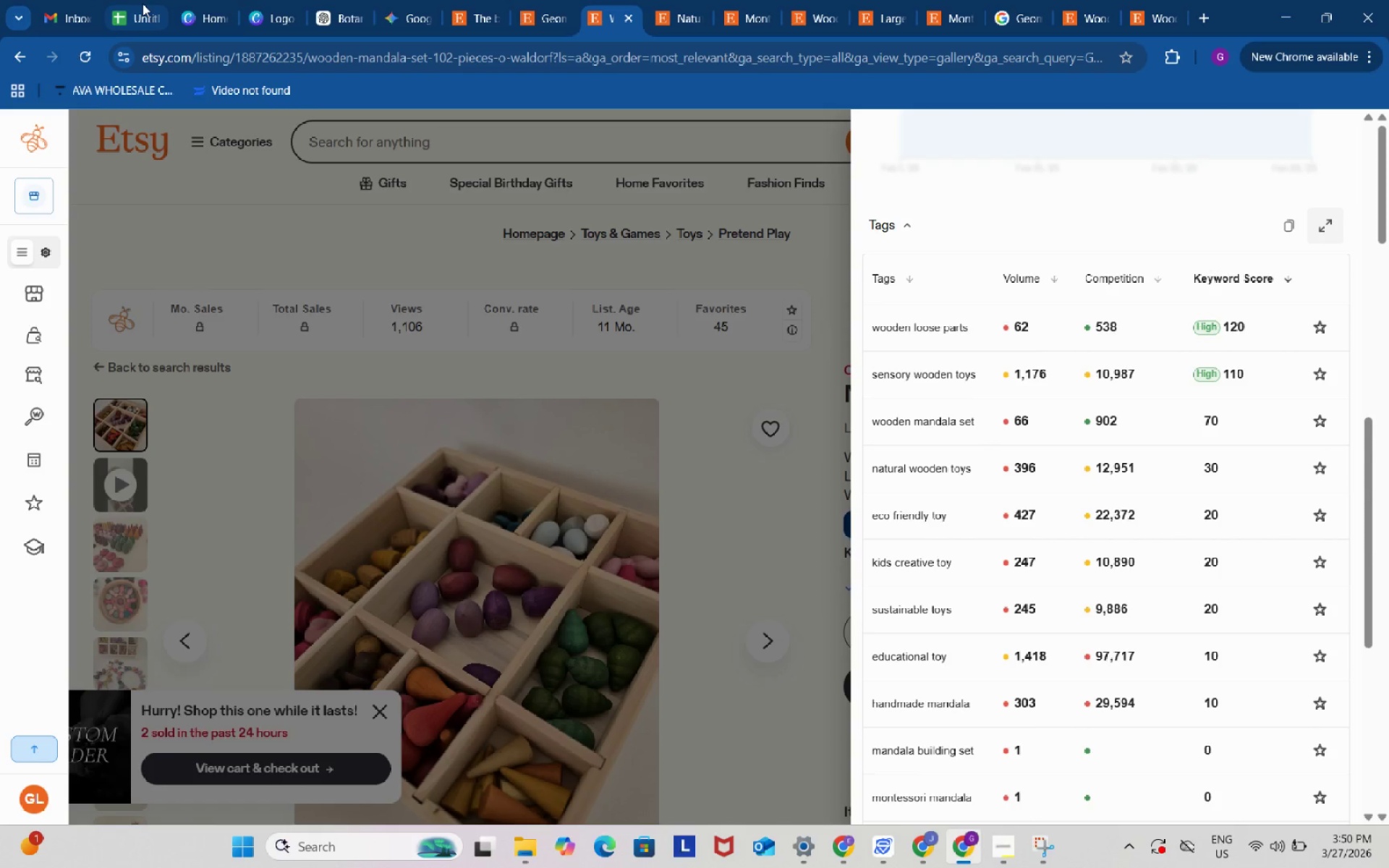 
left_click([133, 0])
 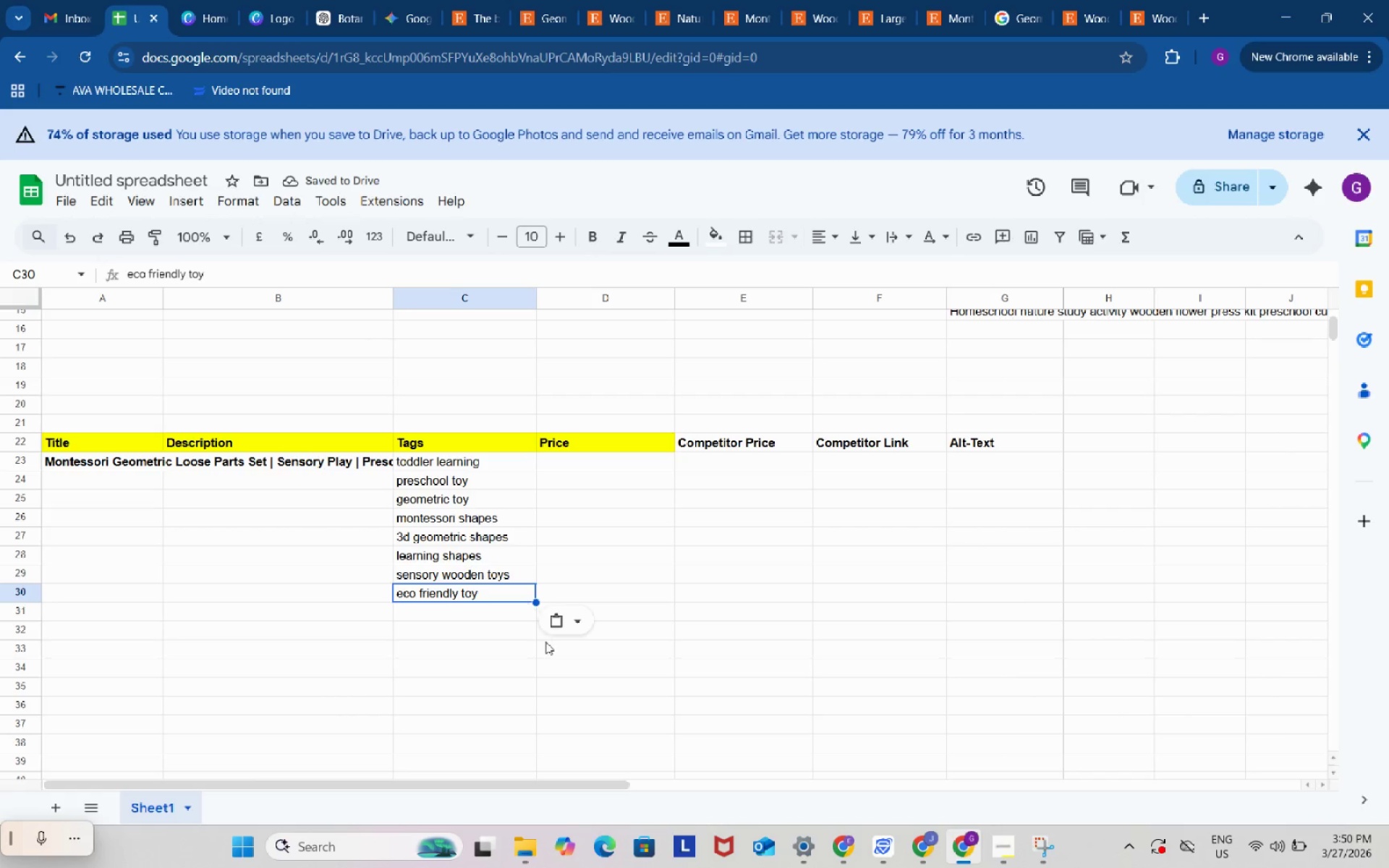 
left_click([497, 618])
 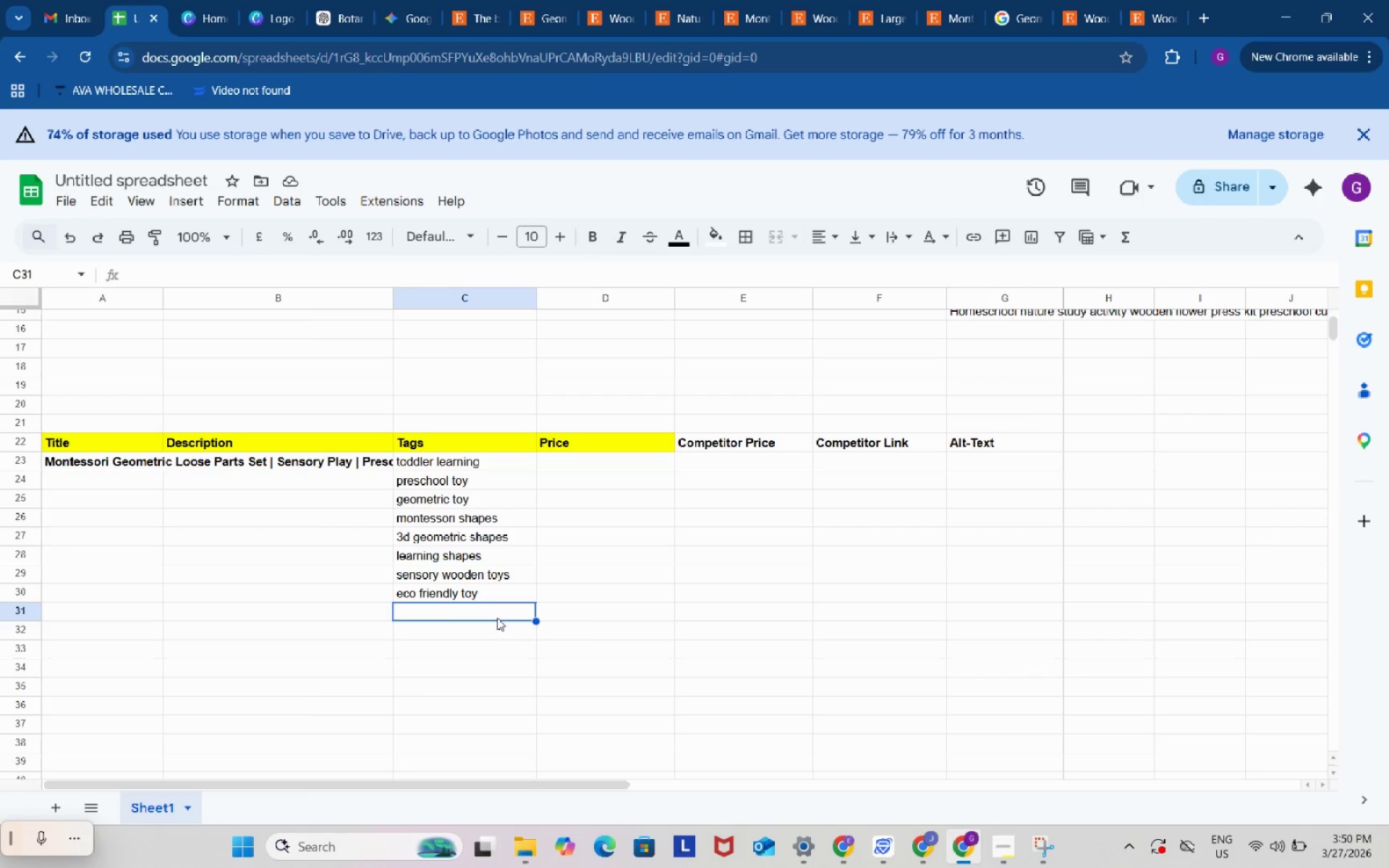 
key(Control+ControlLeft)
 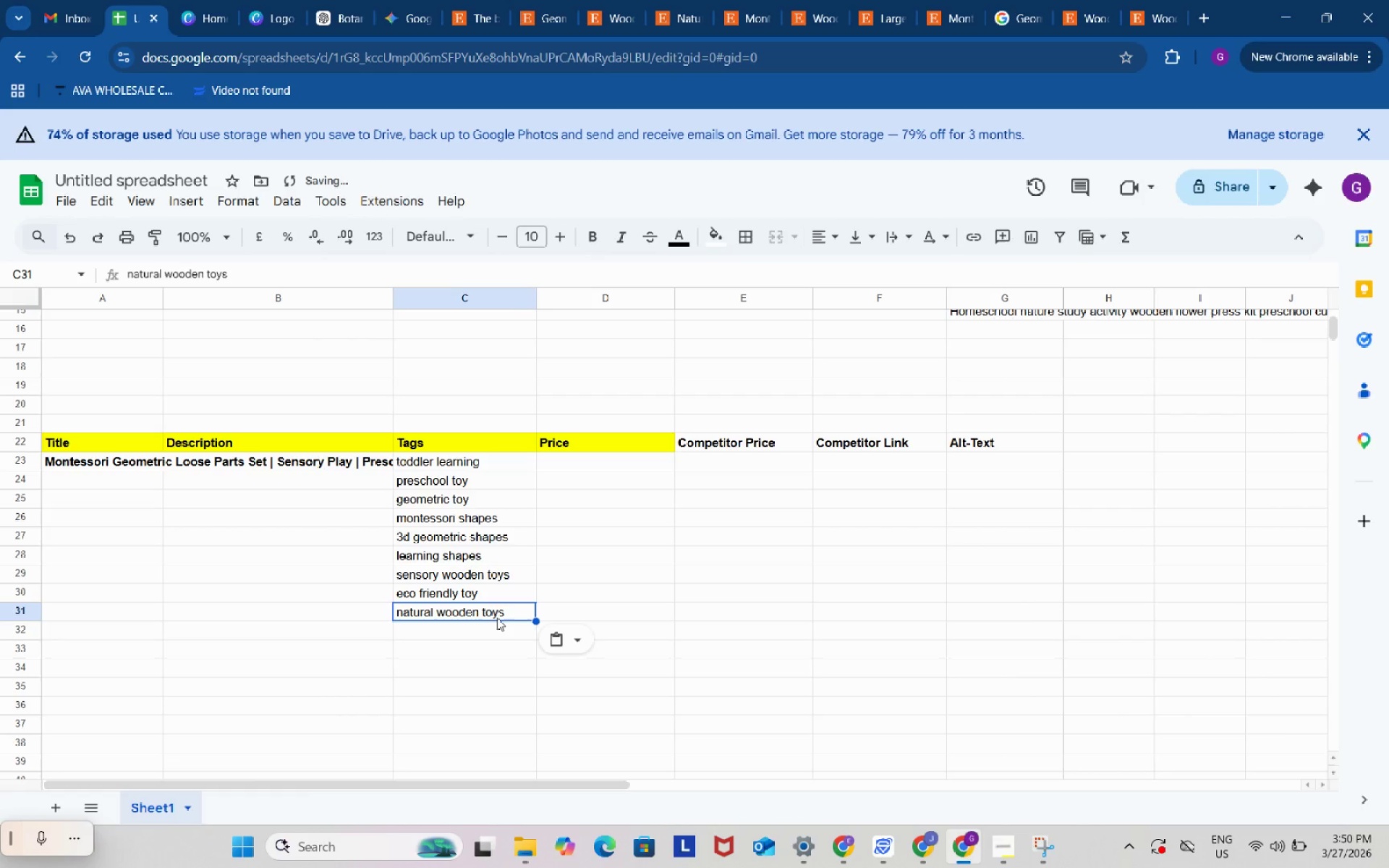 
key(Control+V)
 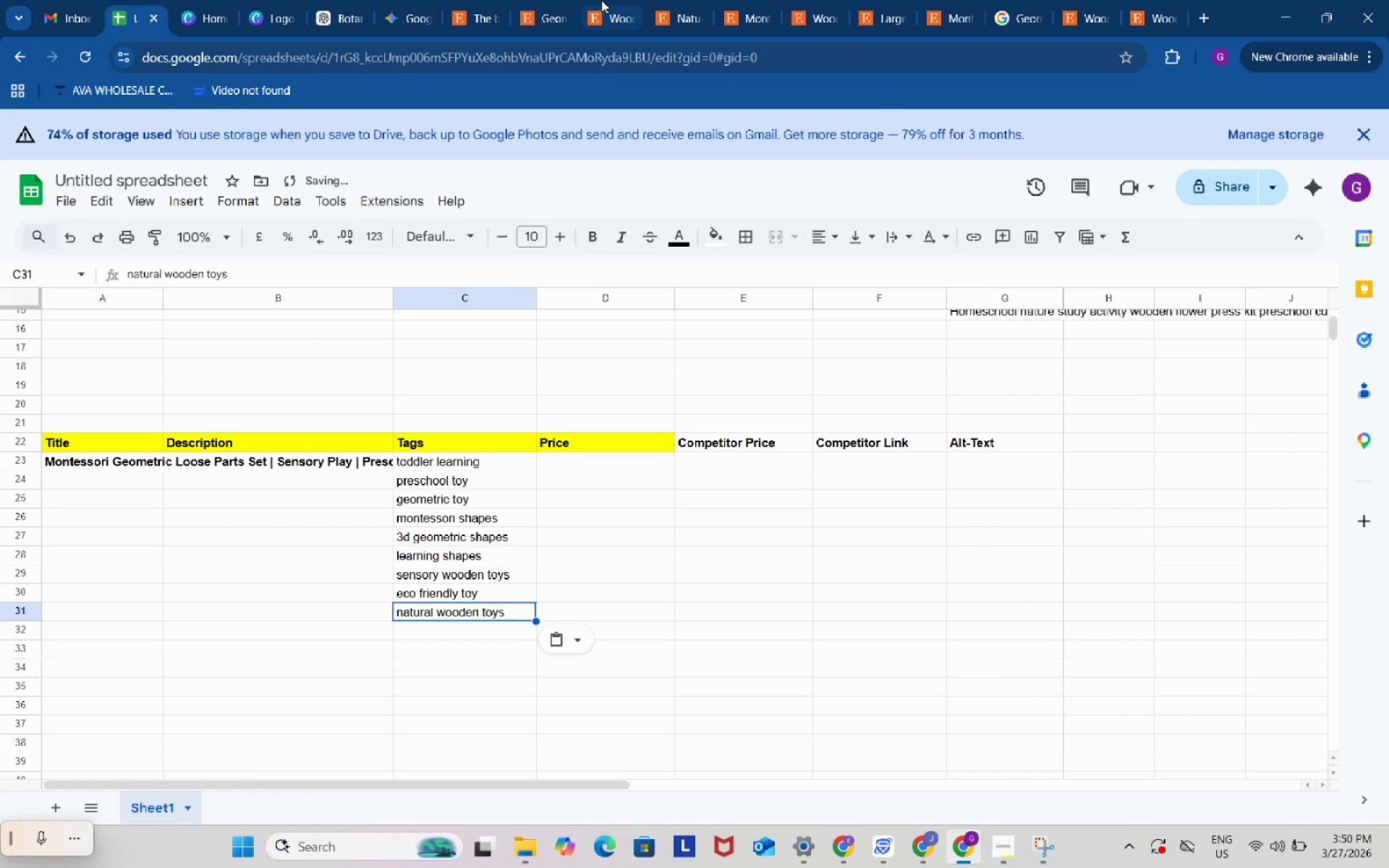 
left_click([603, 0])
 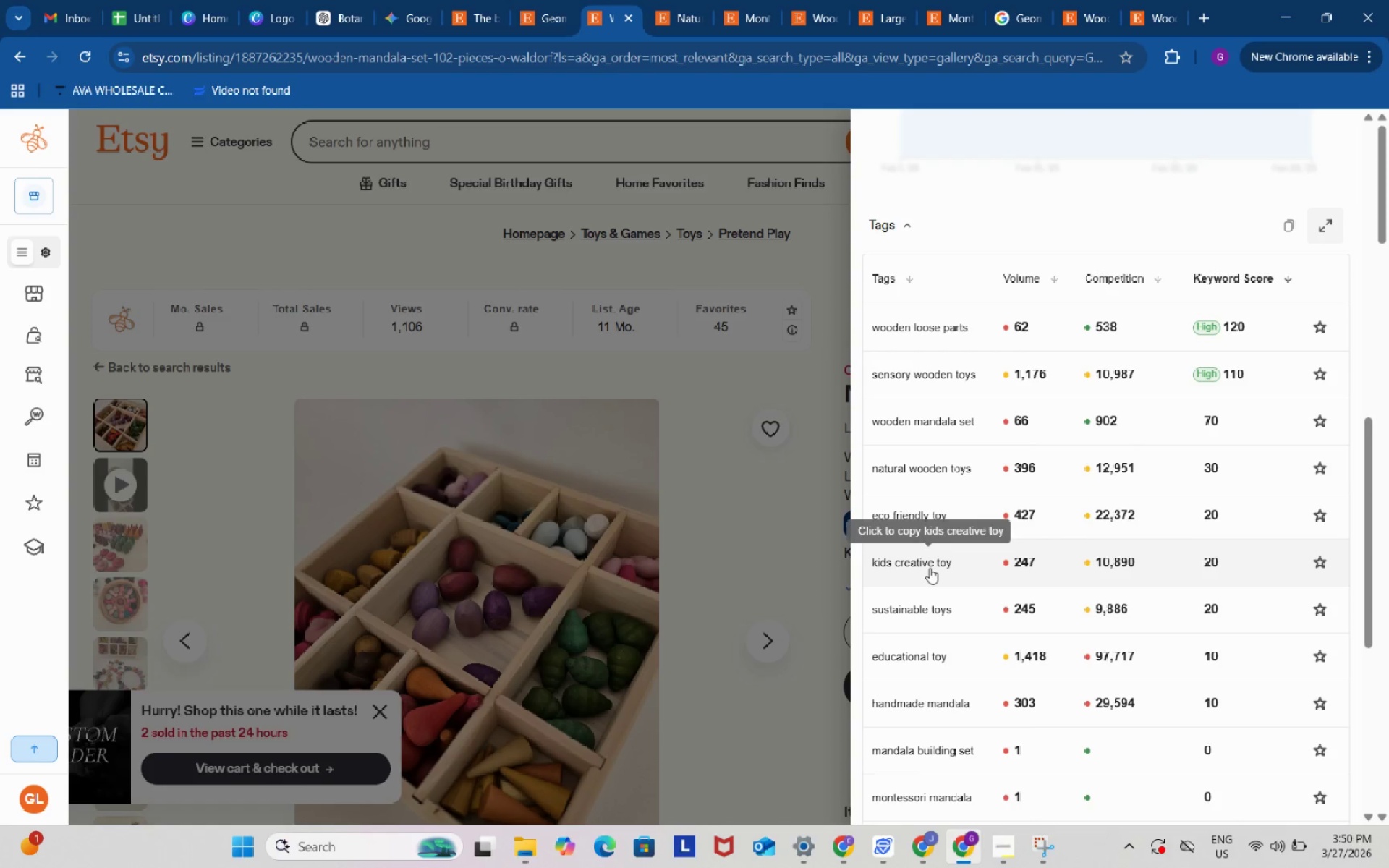 
left_click([925, 566])
 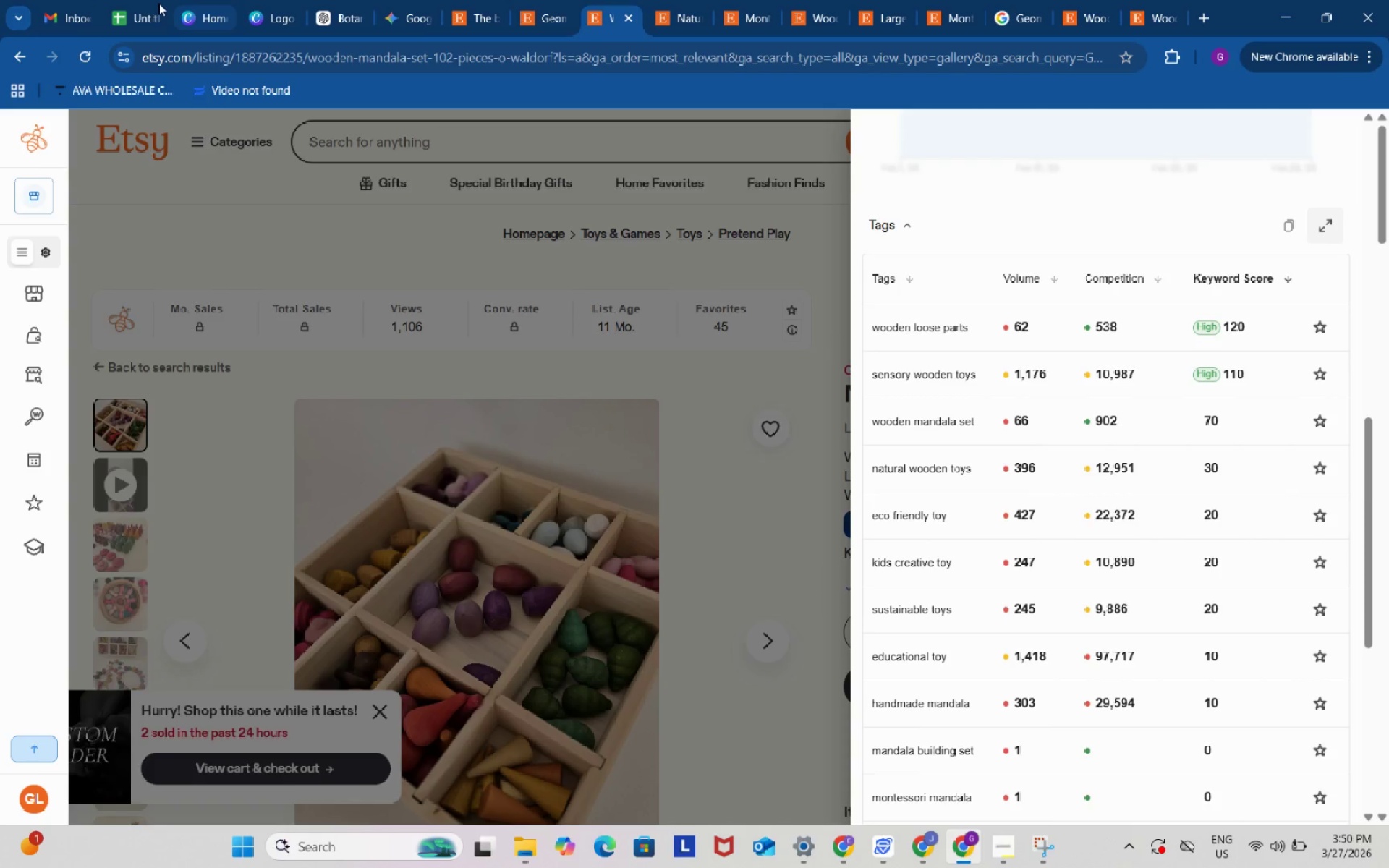 
left_click([153, 1])
 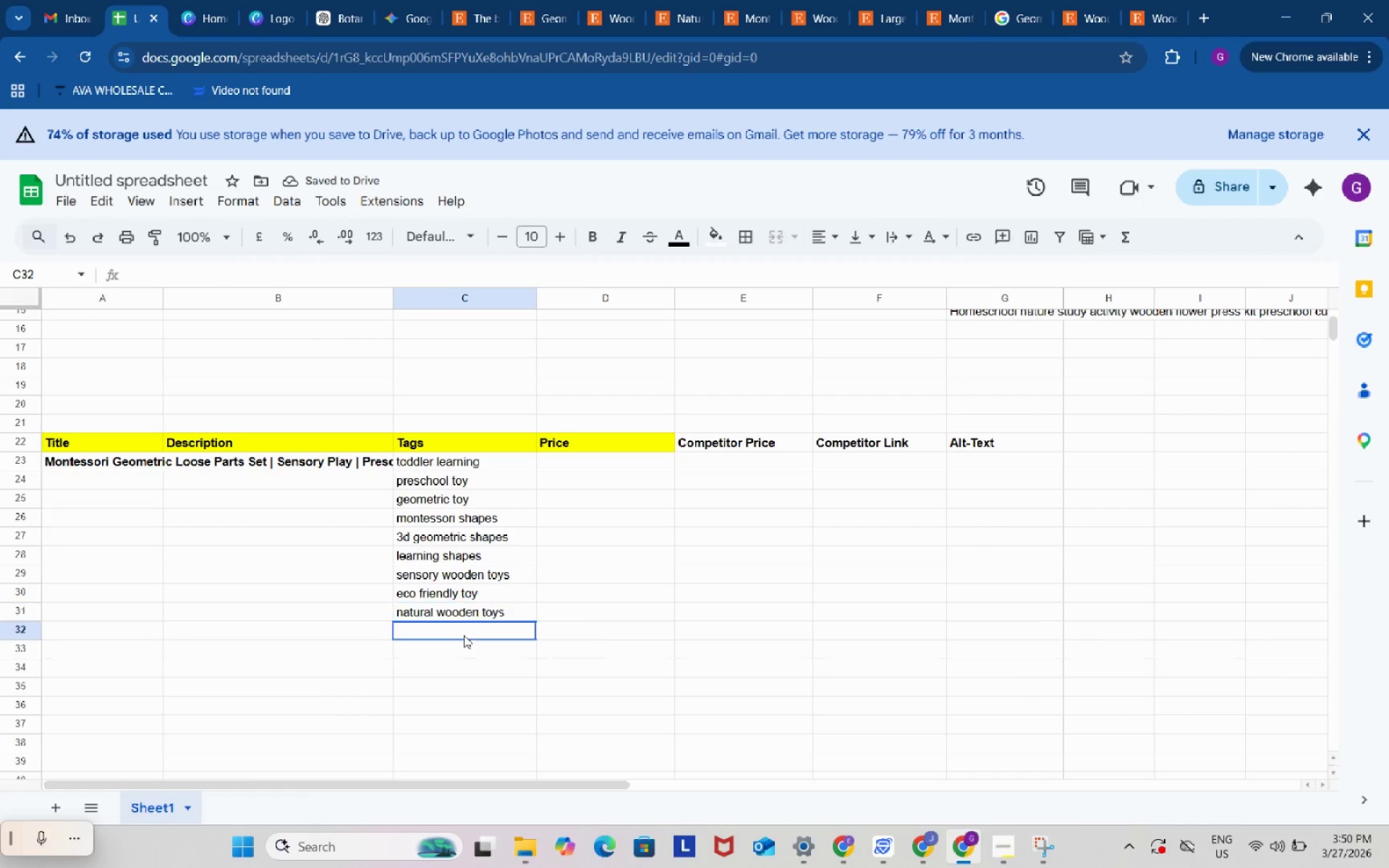 
left_click([464, 635])
 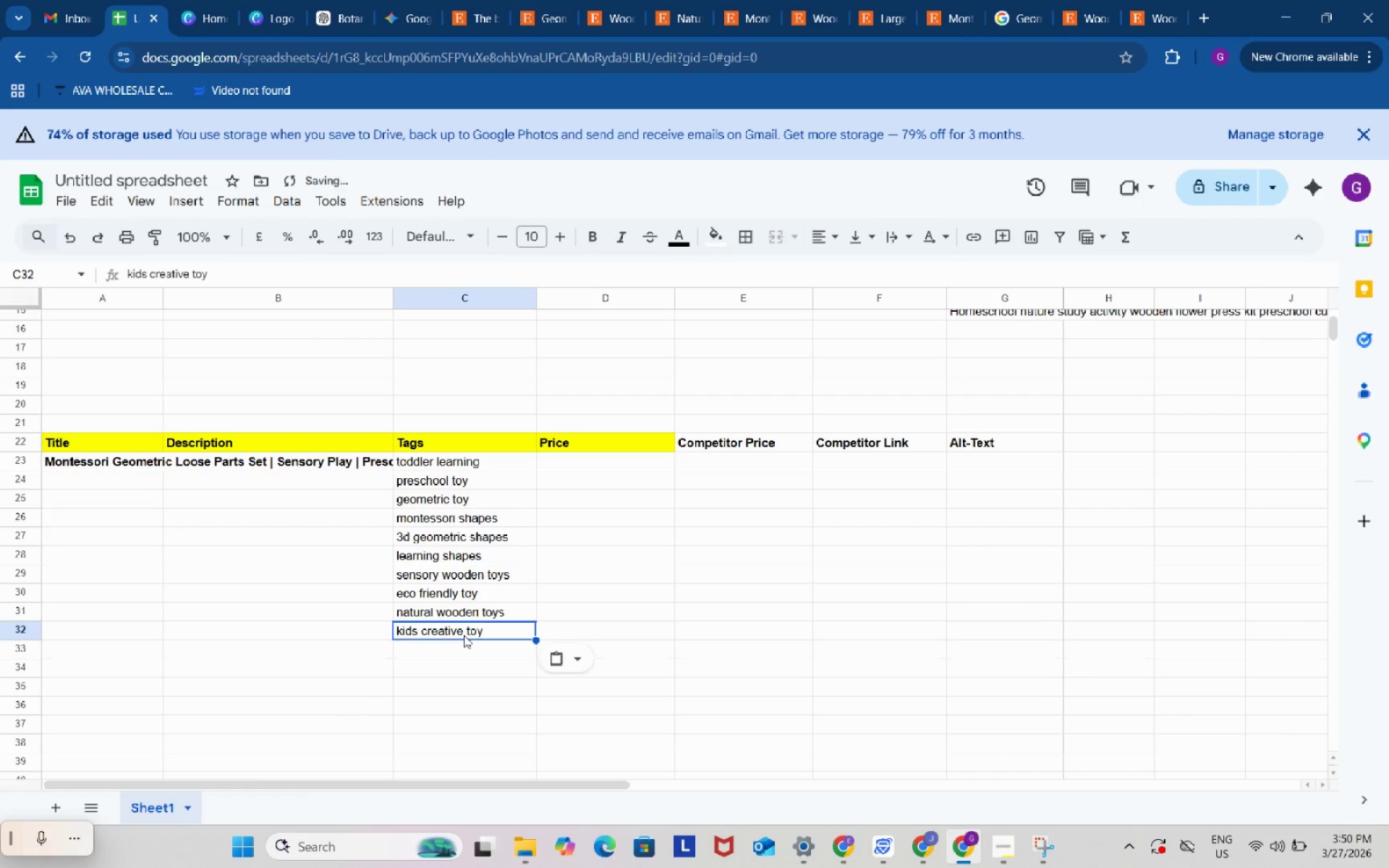 
key(Control+ControlLeft)
 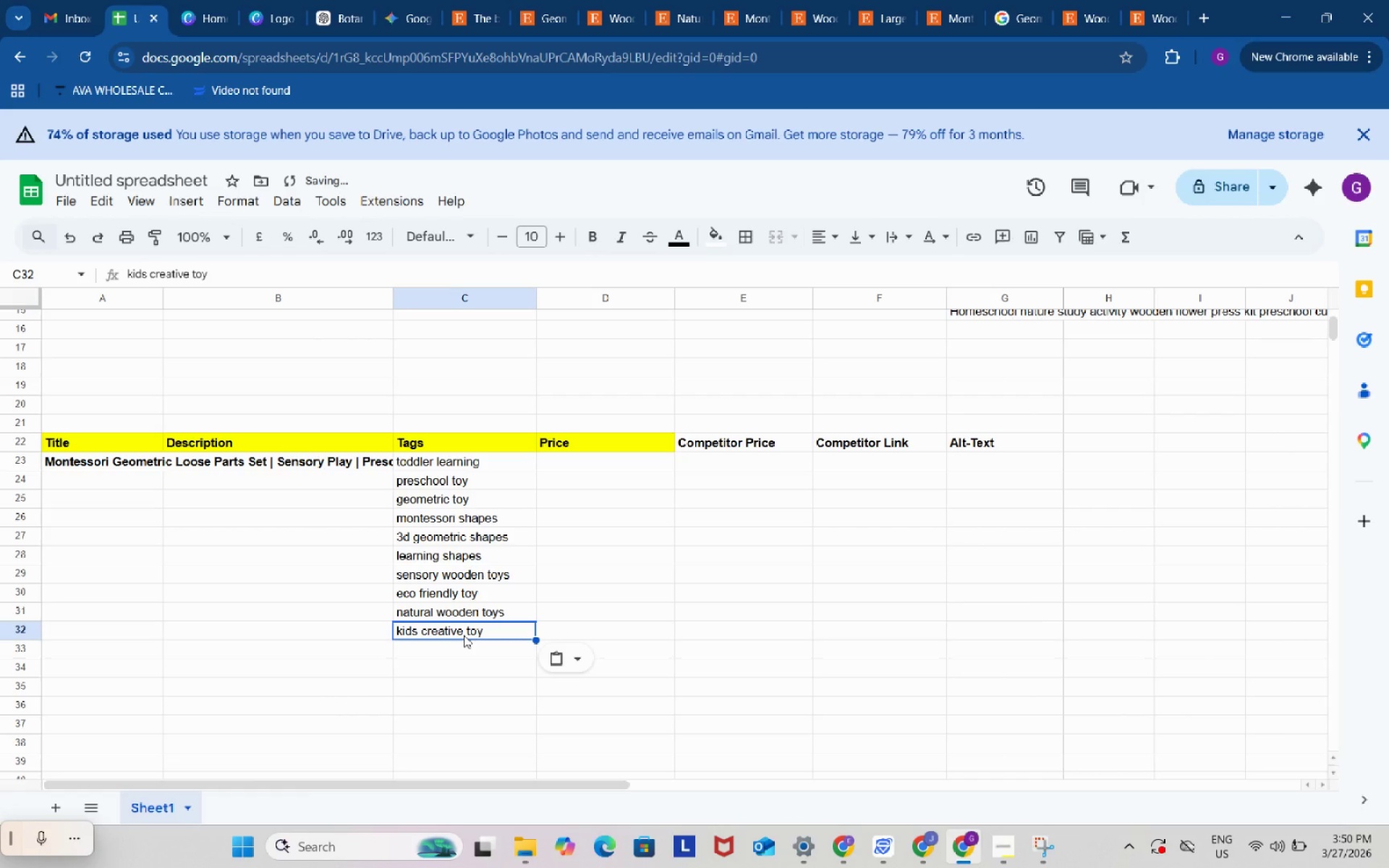 
key(Control+V)
 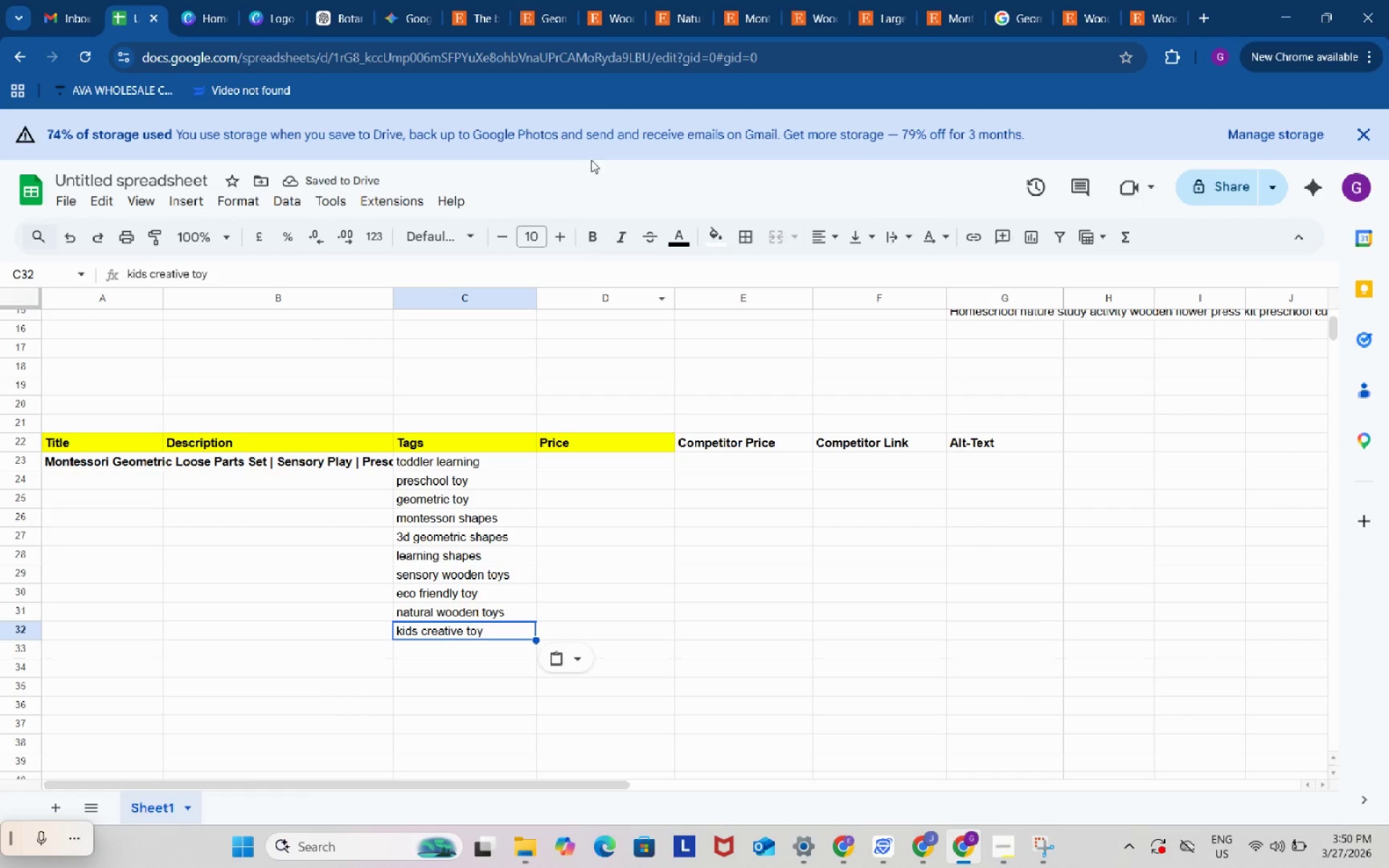 
left_click([605, 0])
 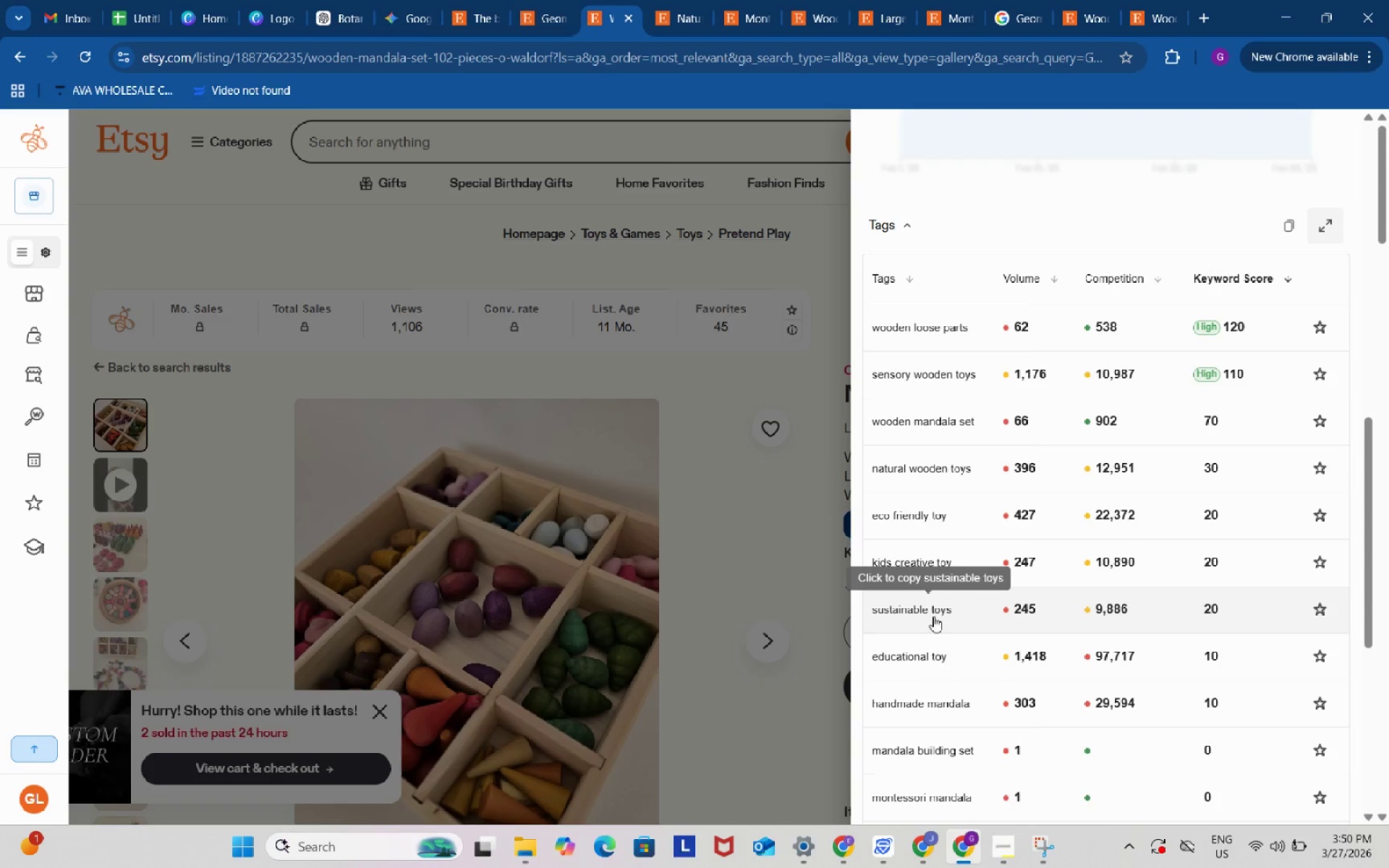 
left_click([930, 653])
 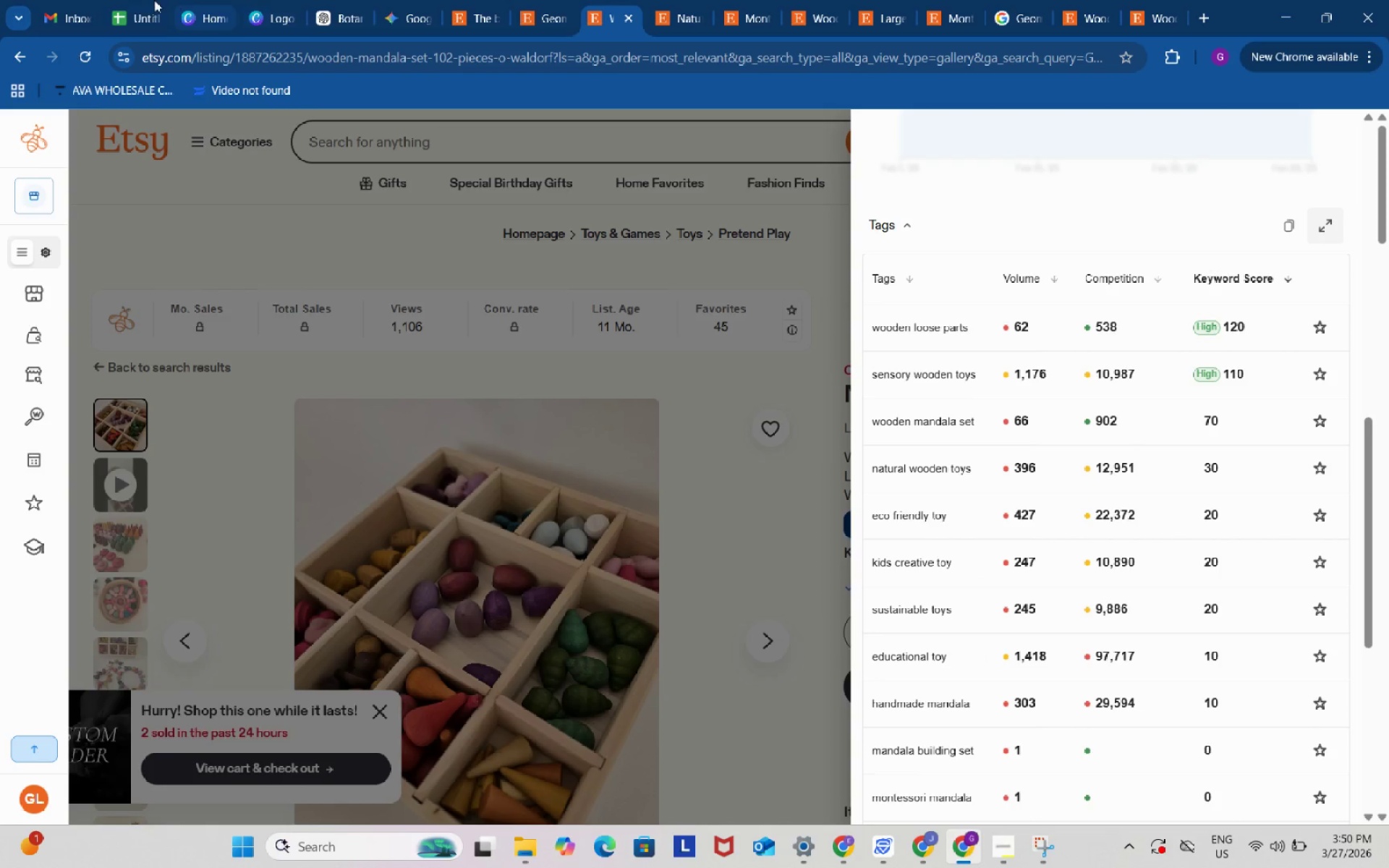 
left_click([152, 0])
 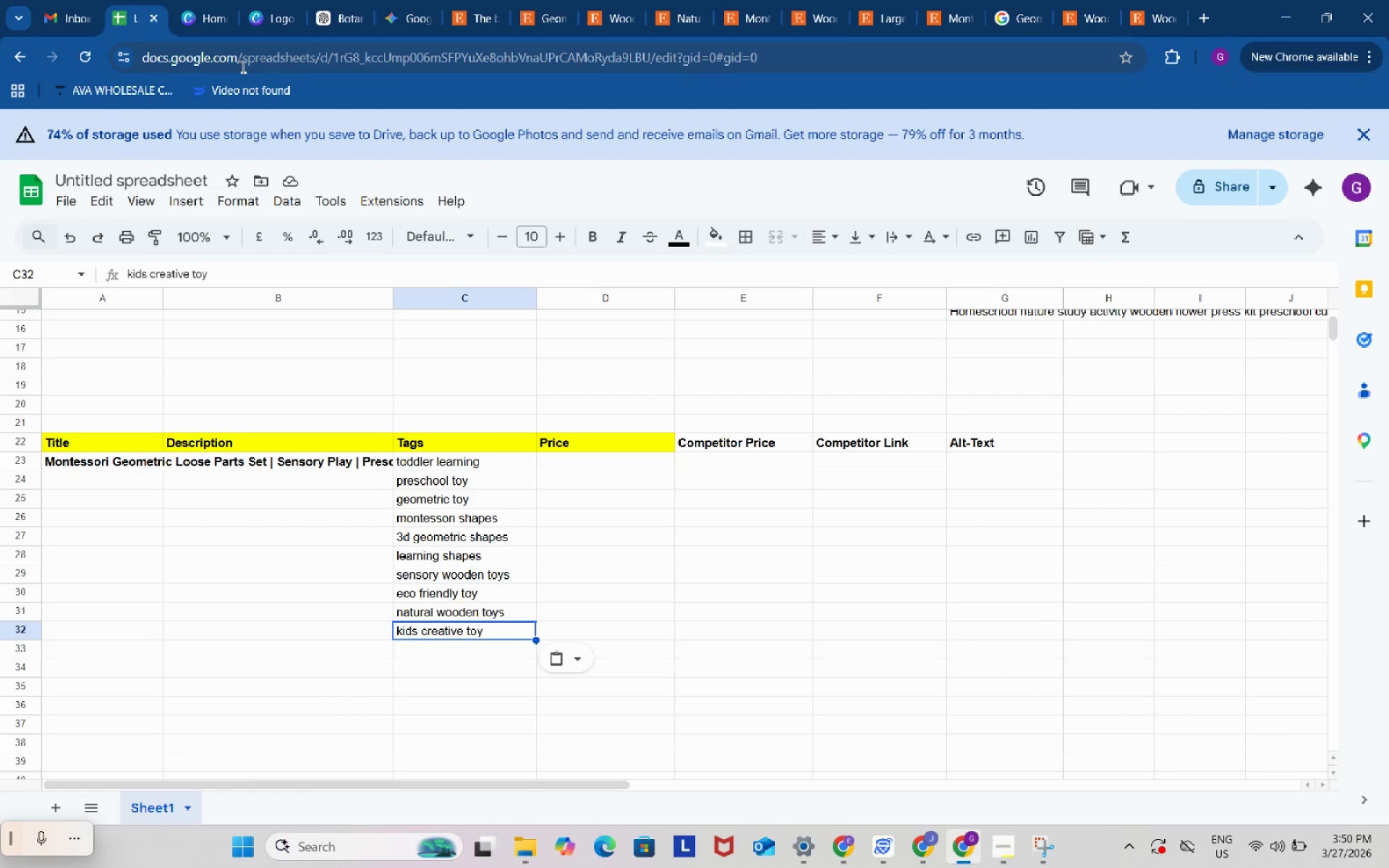 
mouse_move([249, 80])
 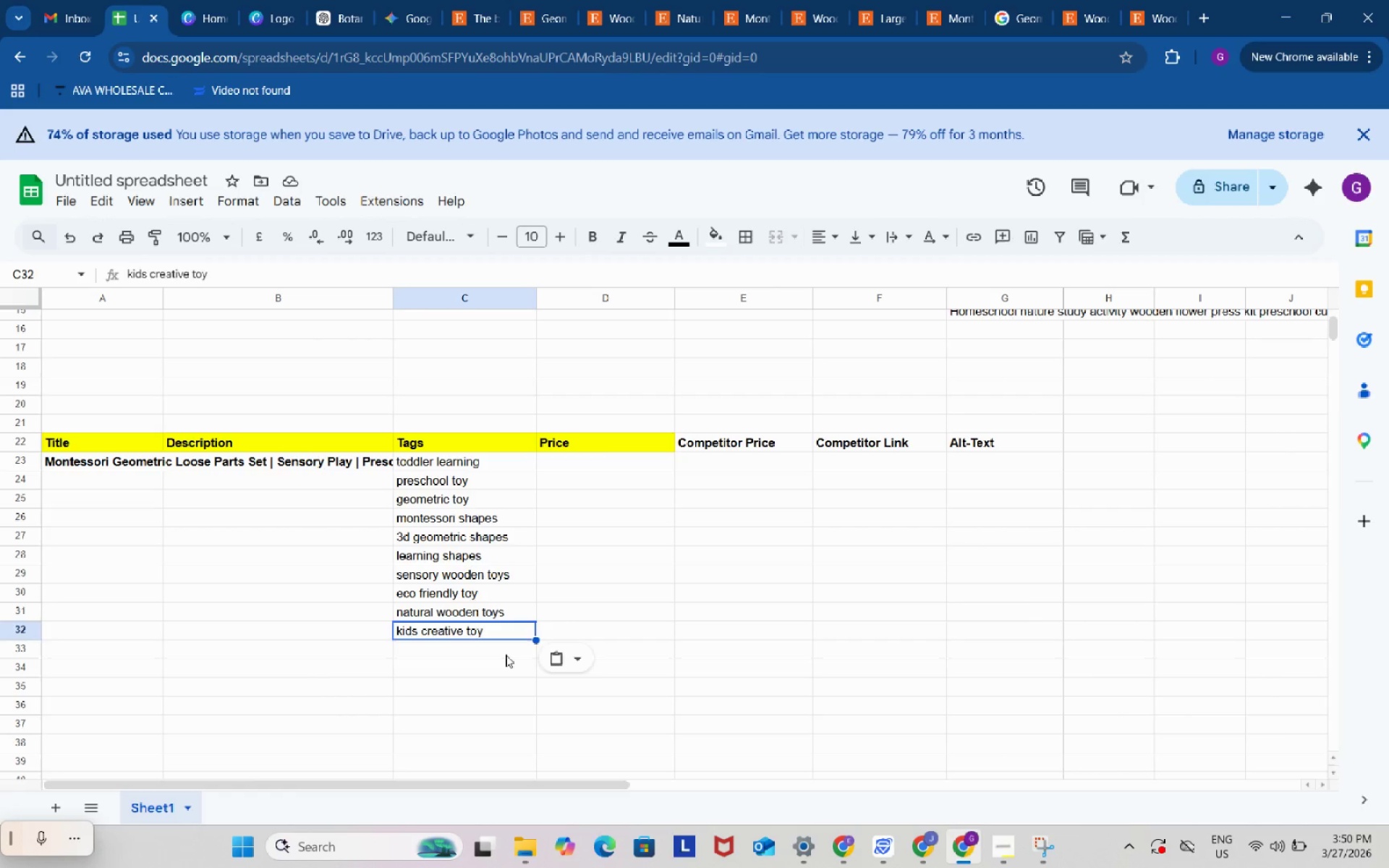 
left_click([506, 655])
 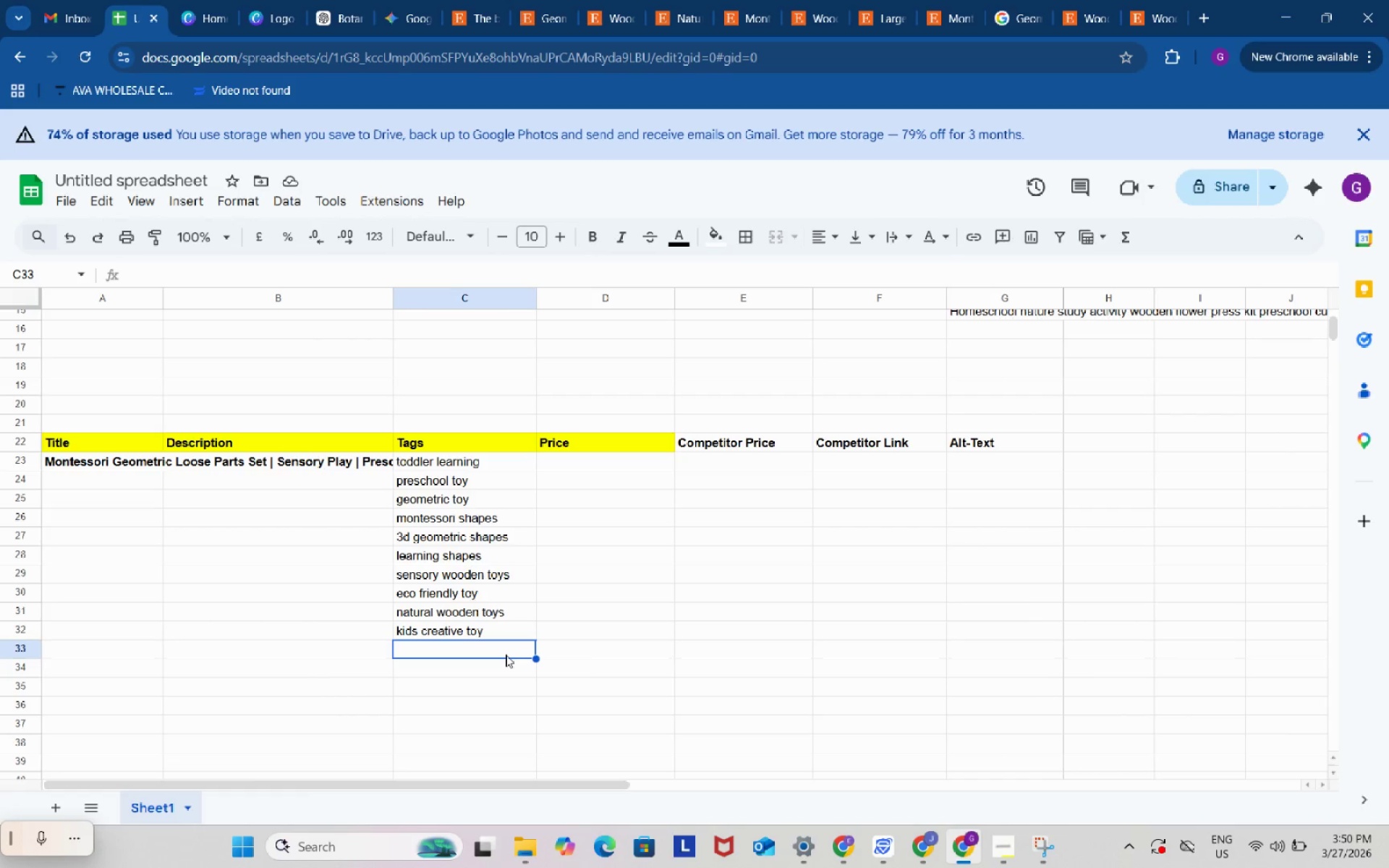 
key(Control+ControlLeft)
 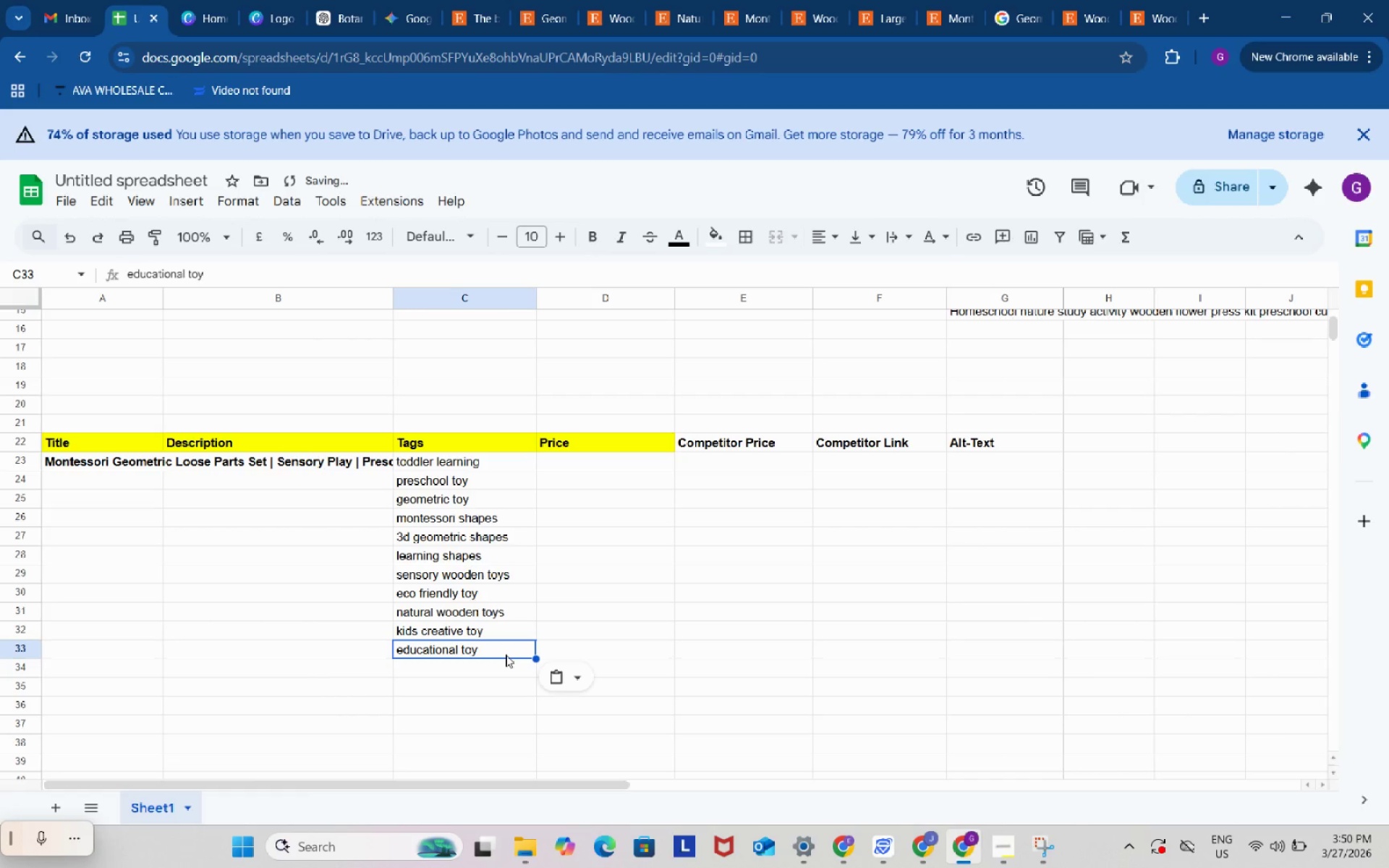 
key(Control+V)
 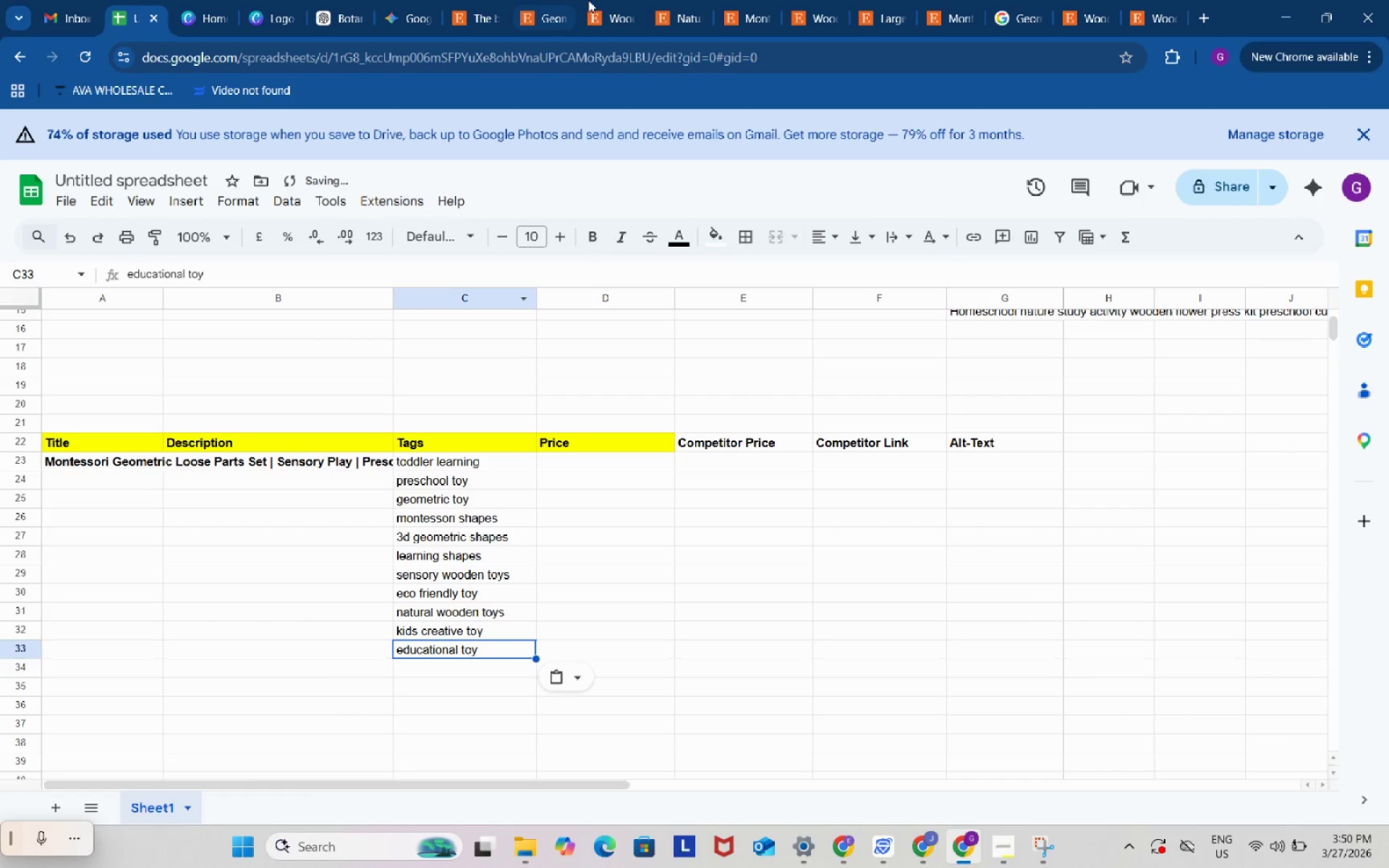 
left_click([592, 0])
 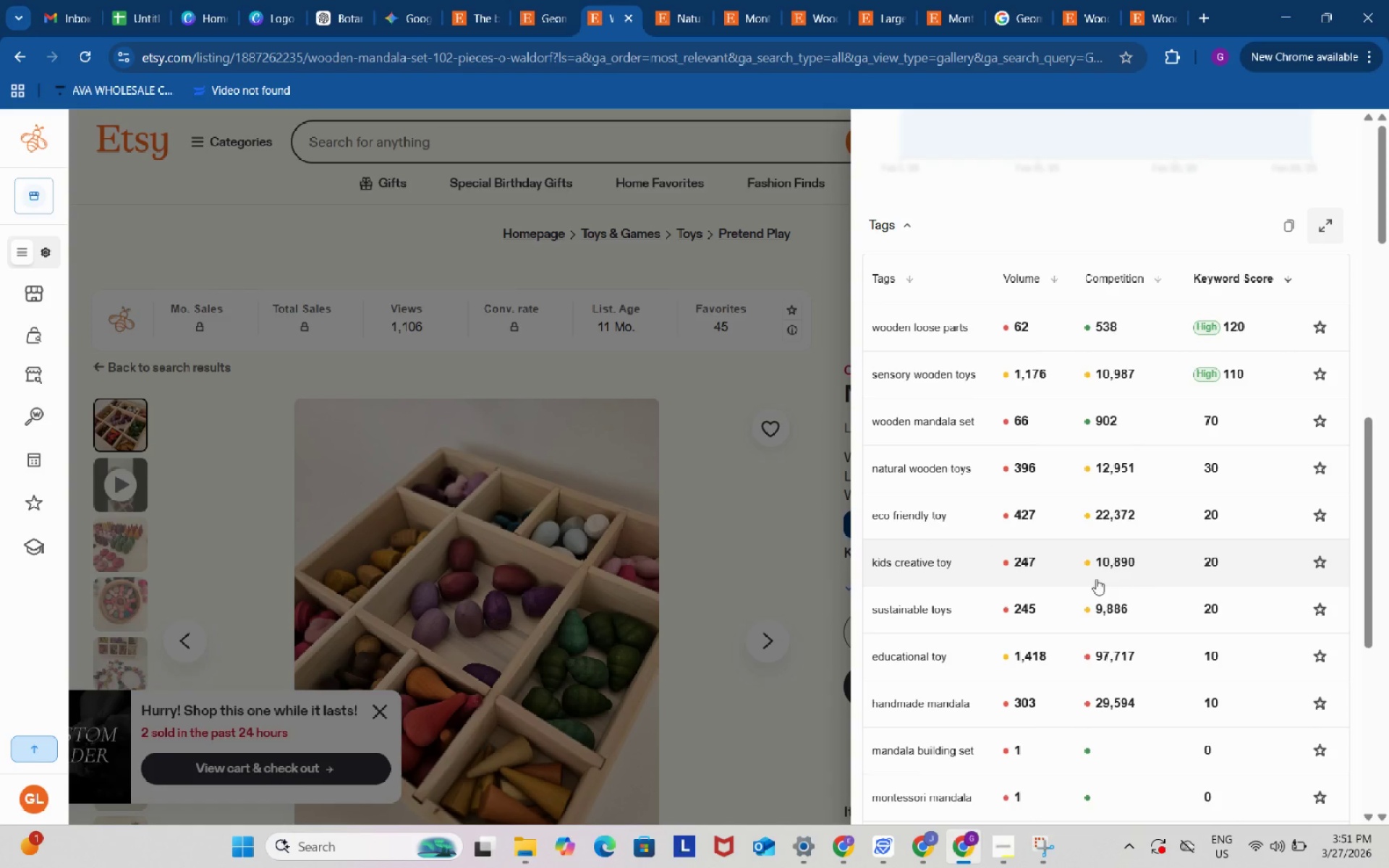 
wait(5.36)
 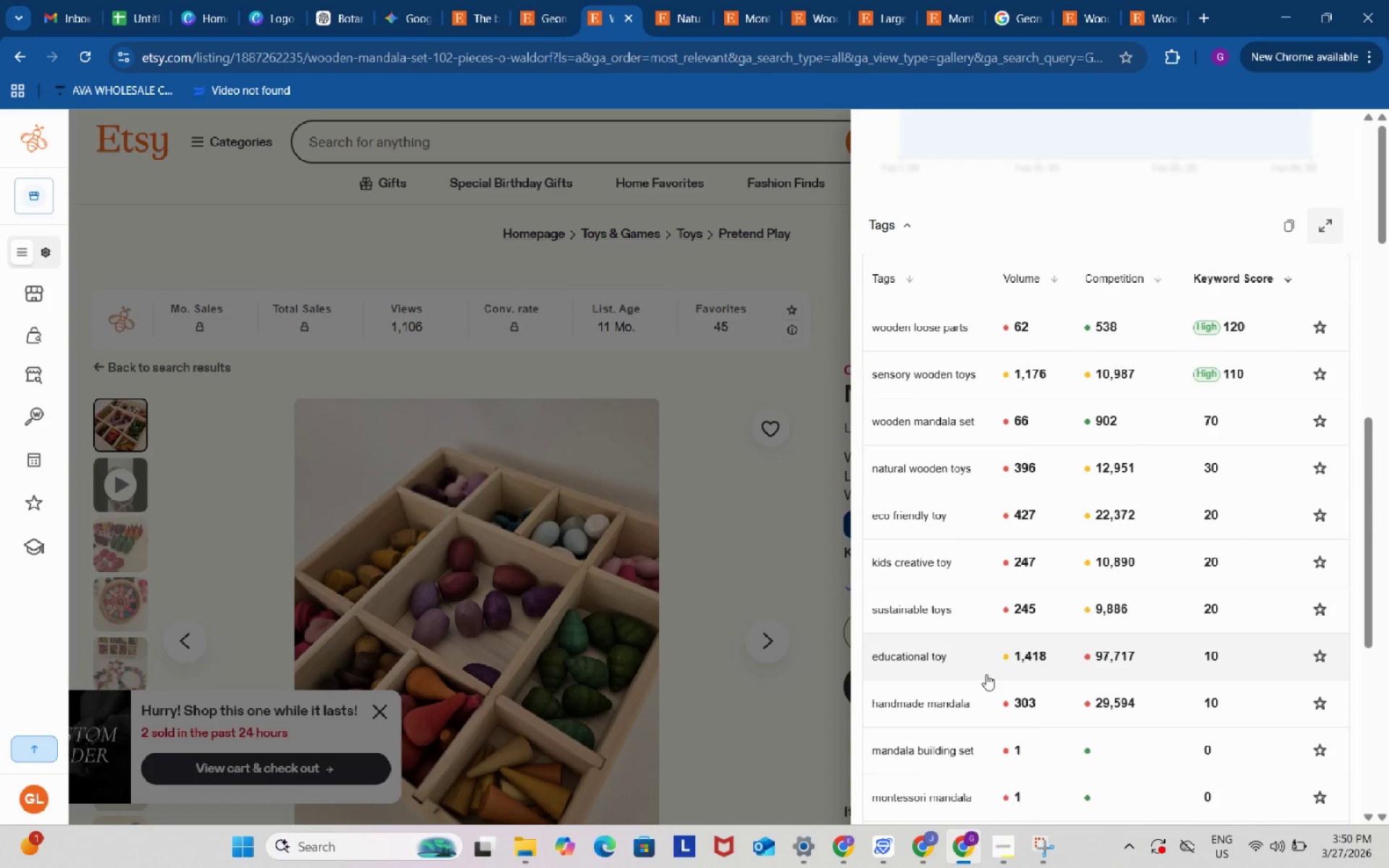 
left_click([135, 0])
 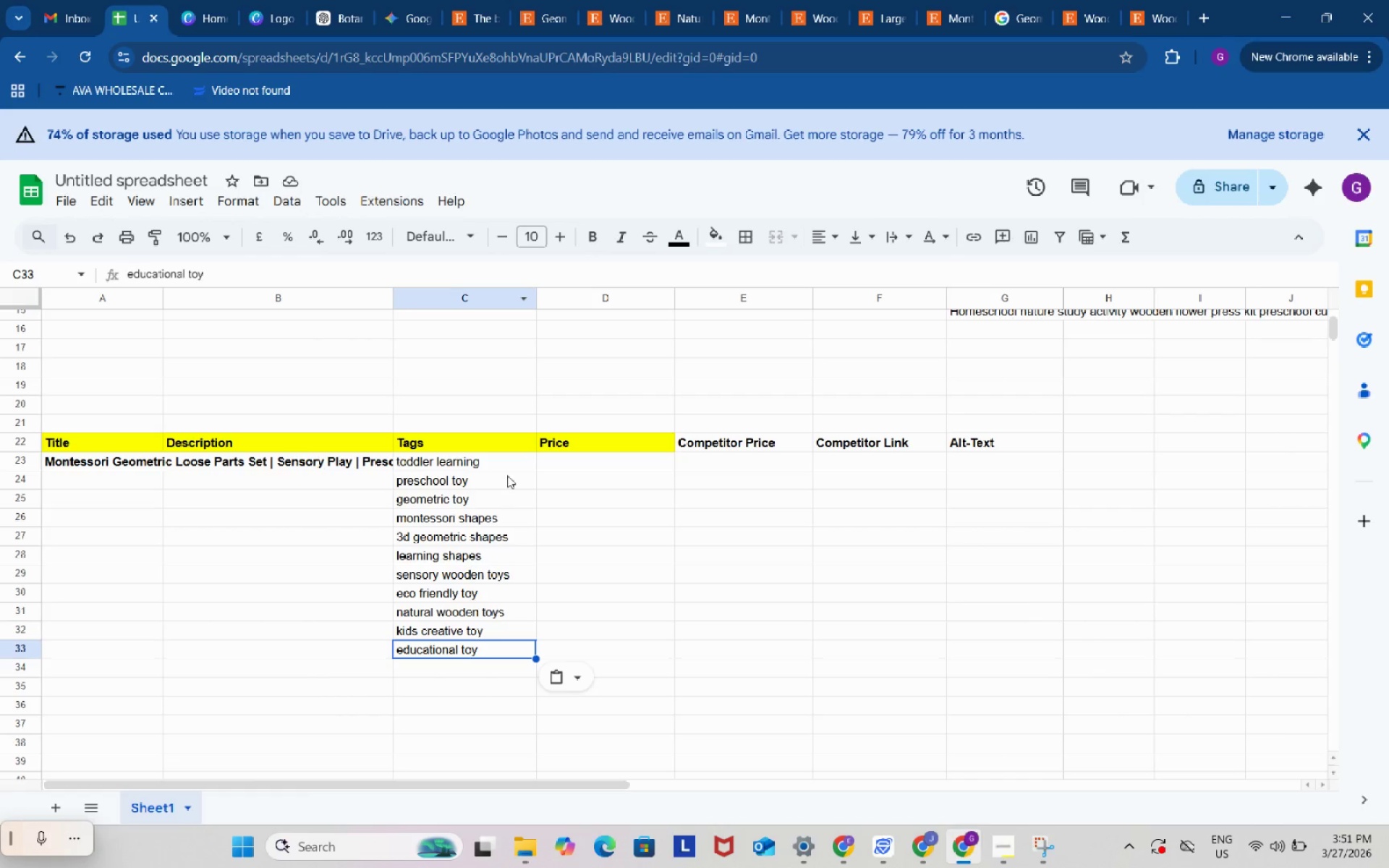 
left_click([507, 475])
 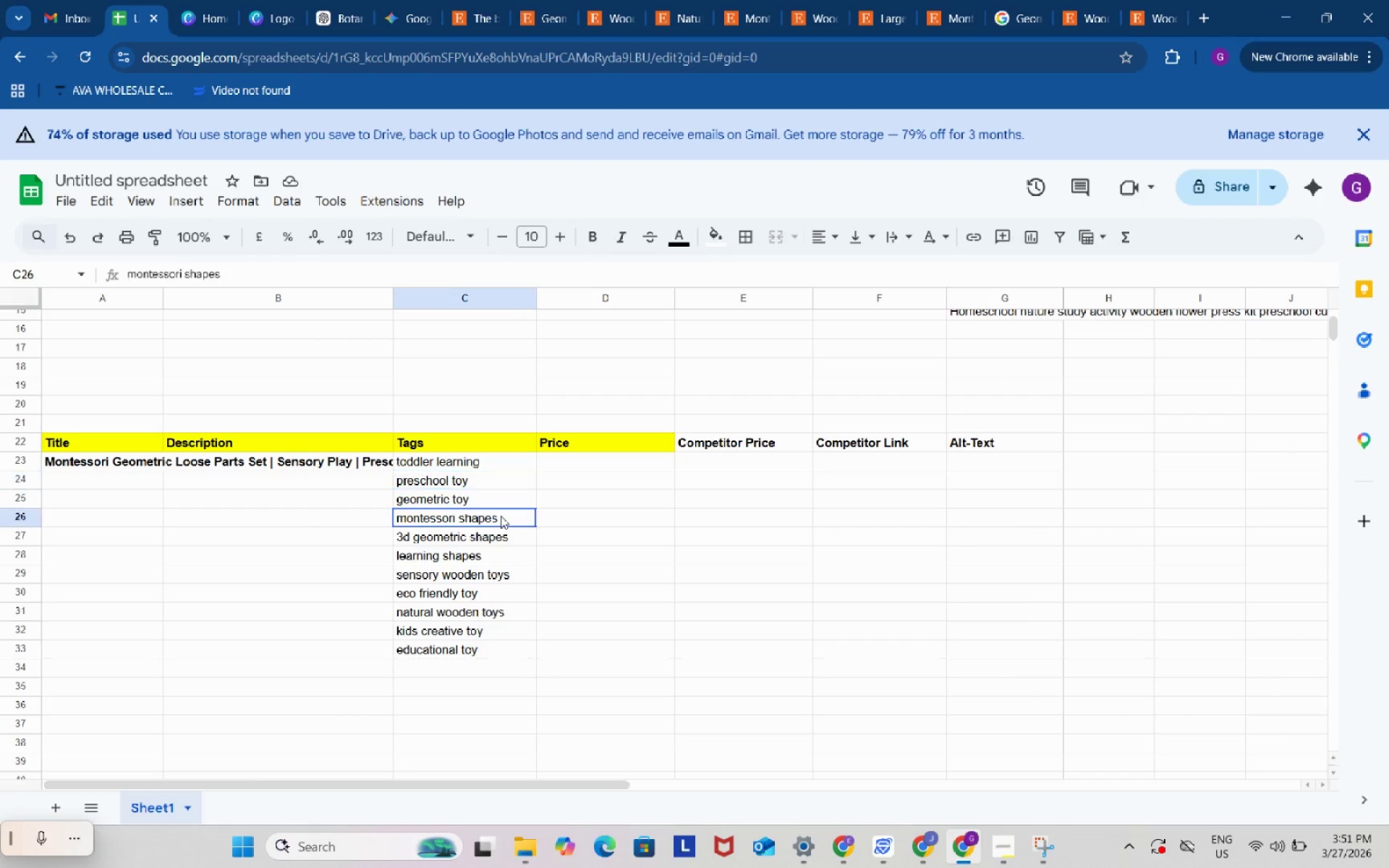 
left_click([501, 516])
 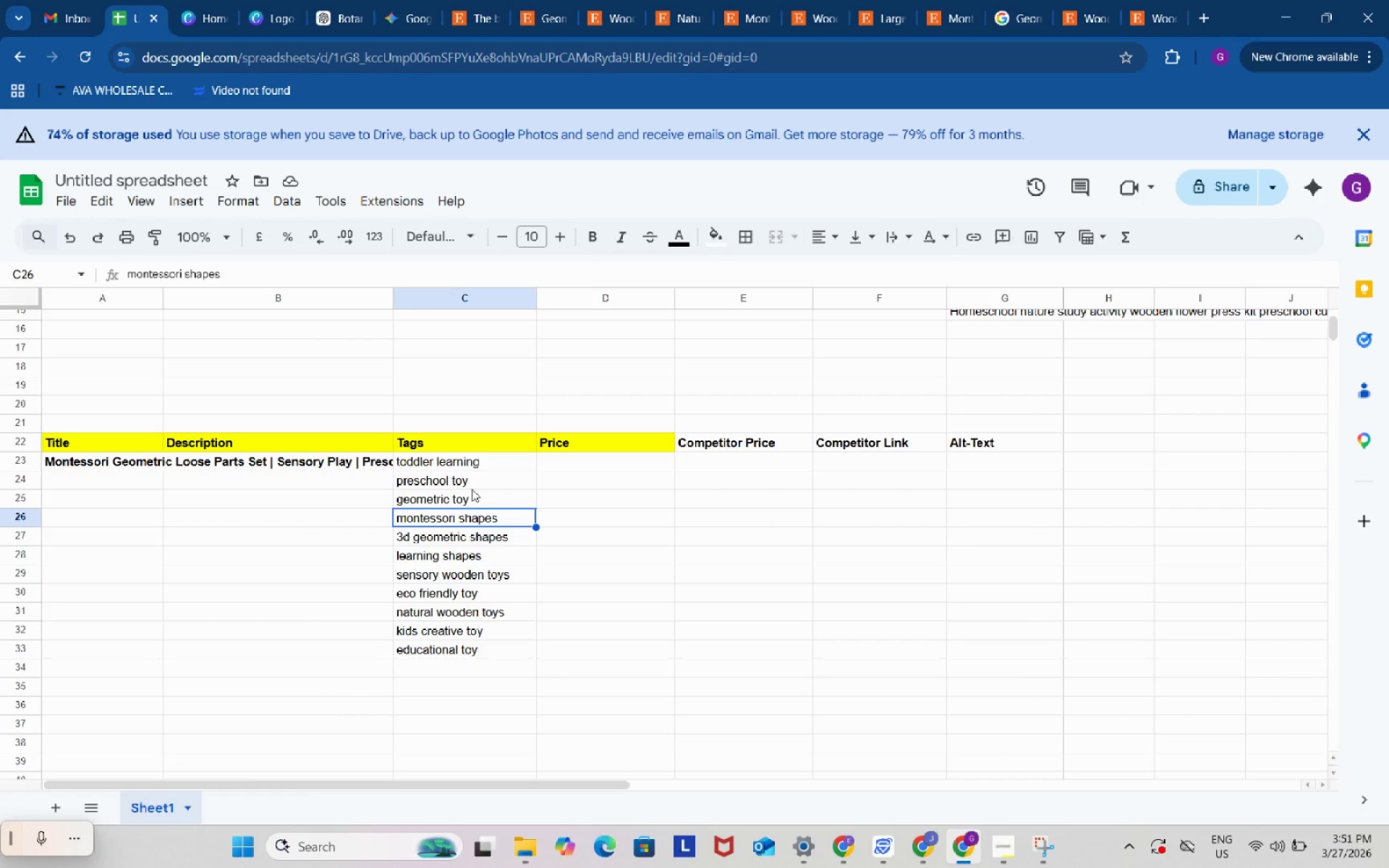 
left_click([468, 482])
 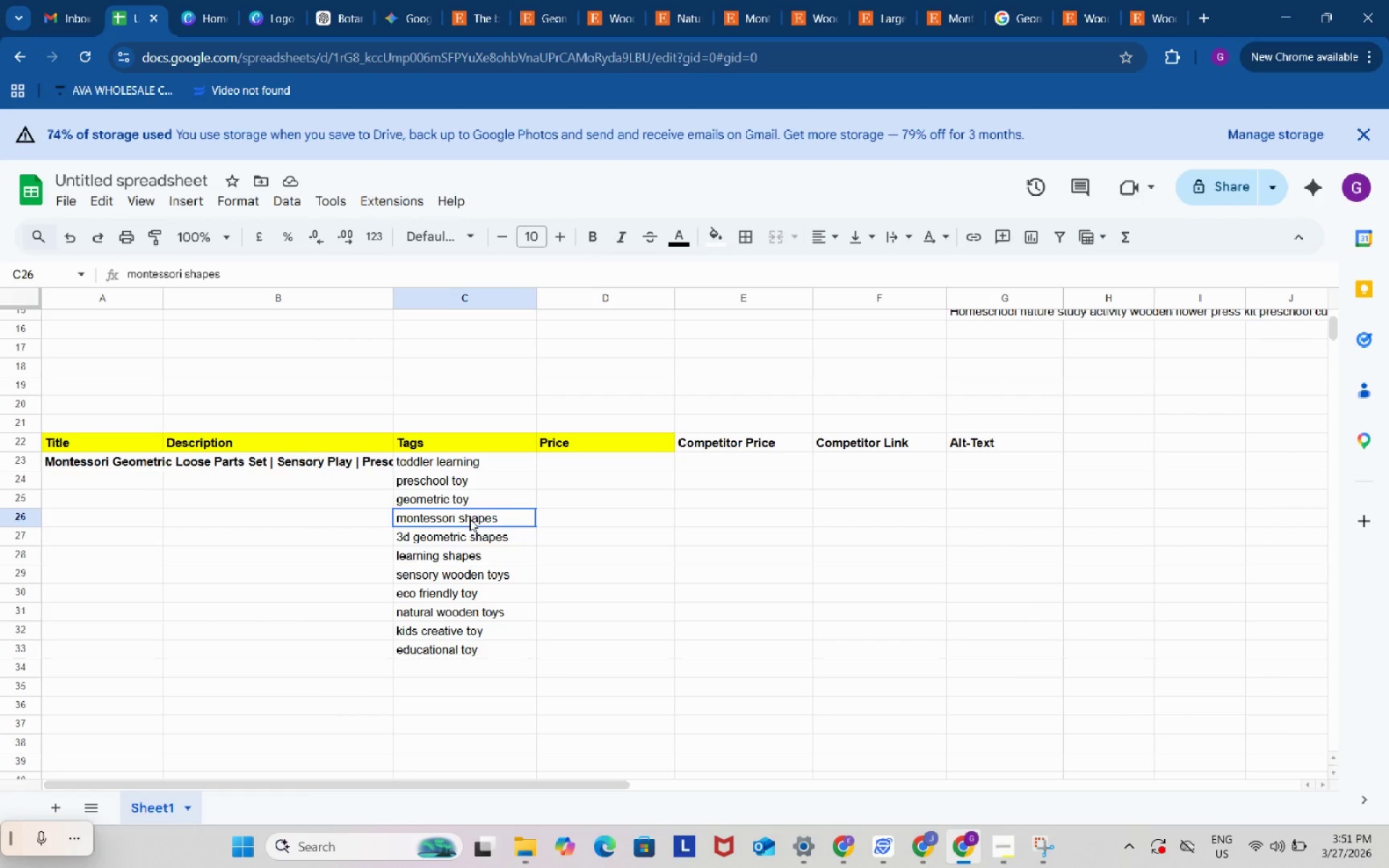 
left_click([470, 519])
 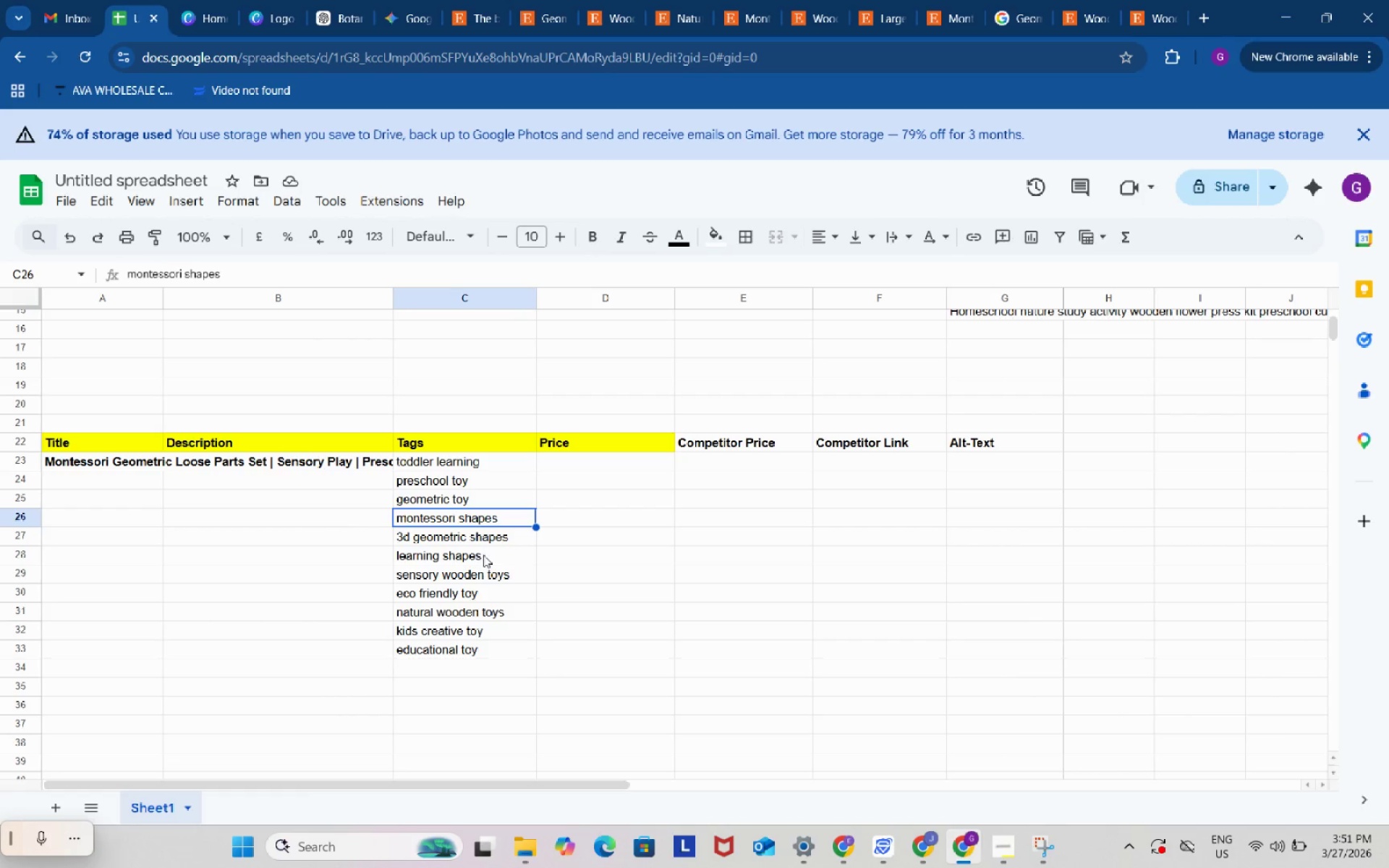 
left_click([483, 555])
 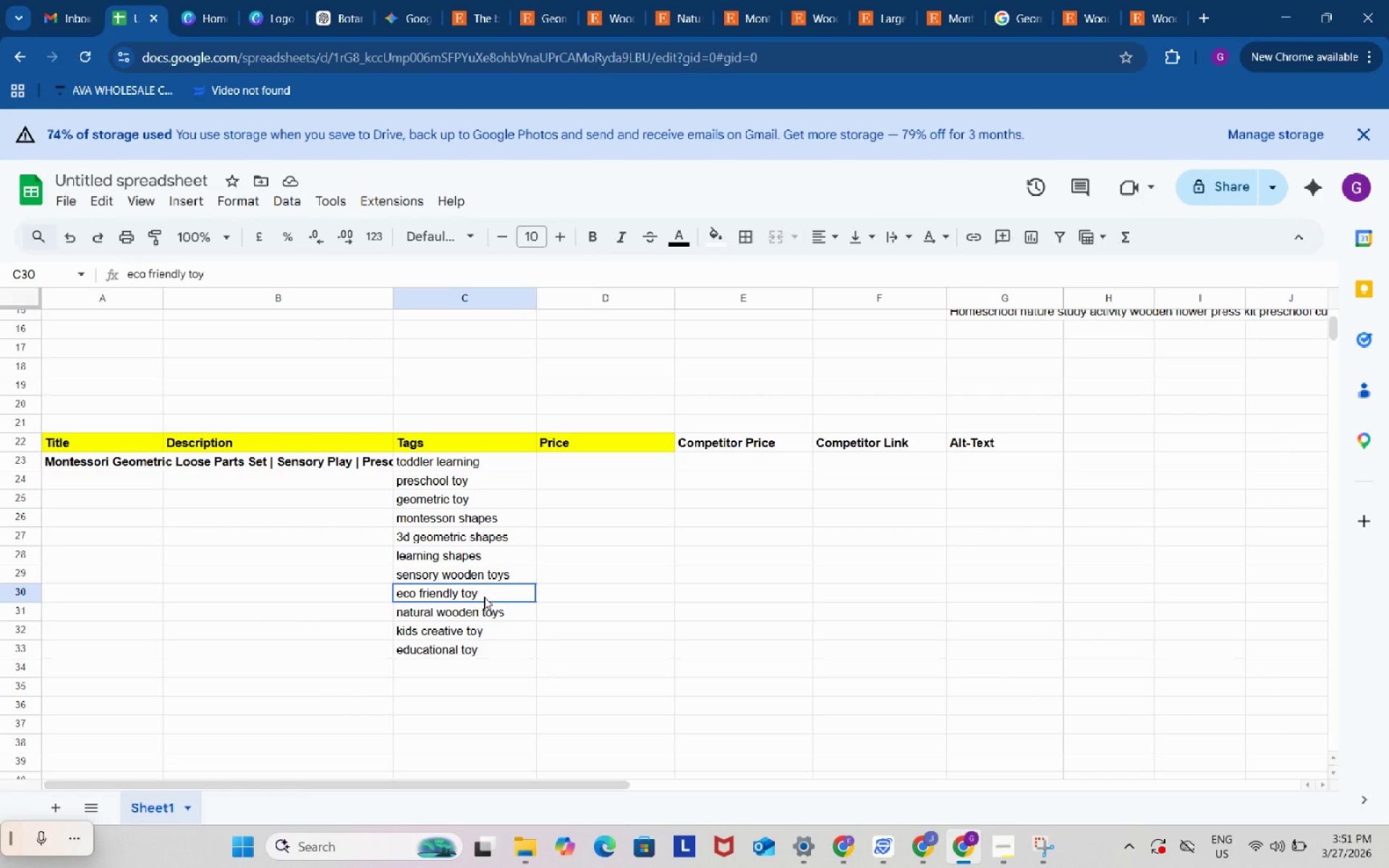 
left_click([484, 597])
 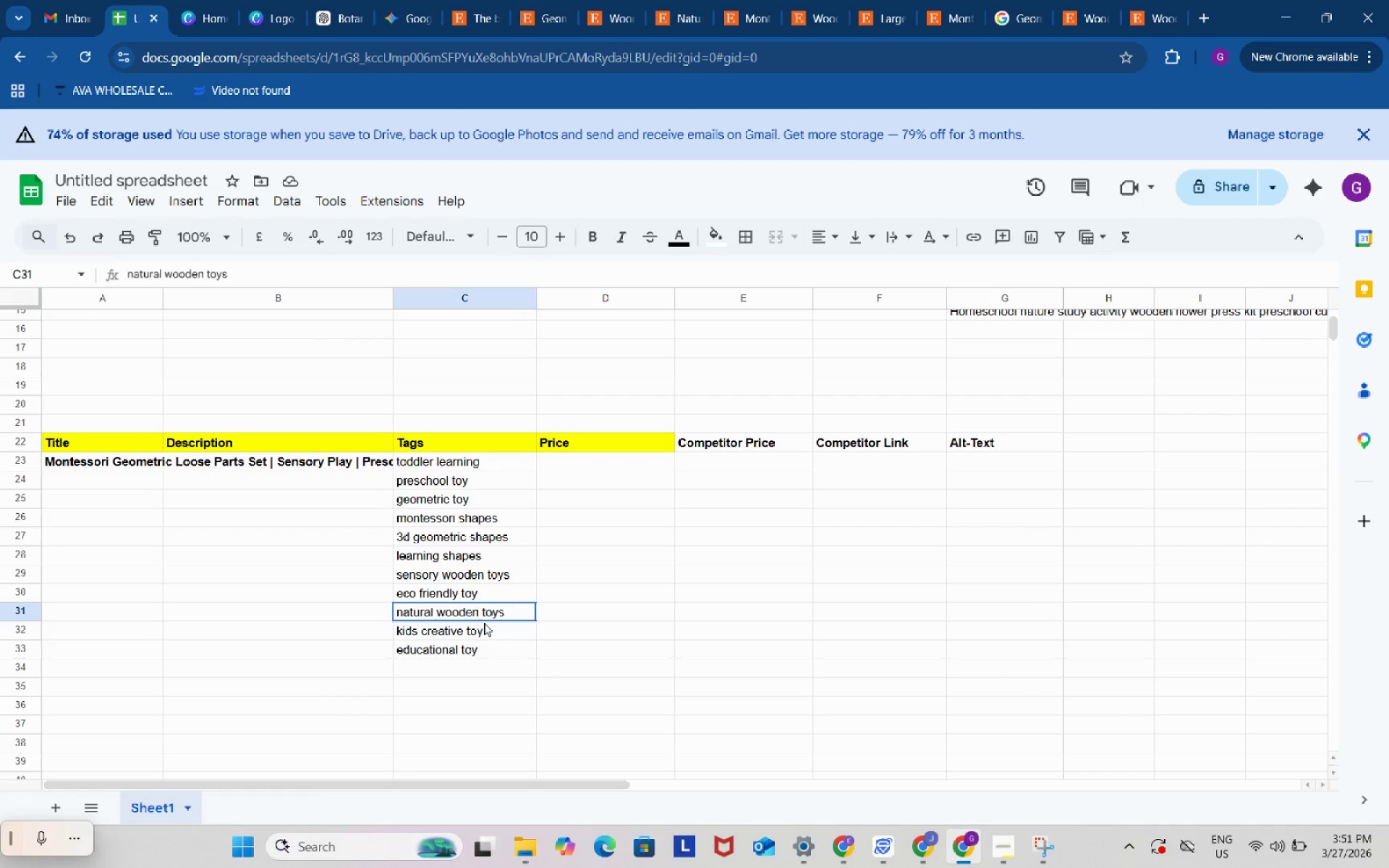 
left_click([484, 623])
 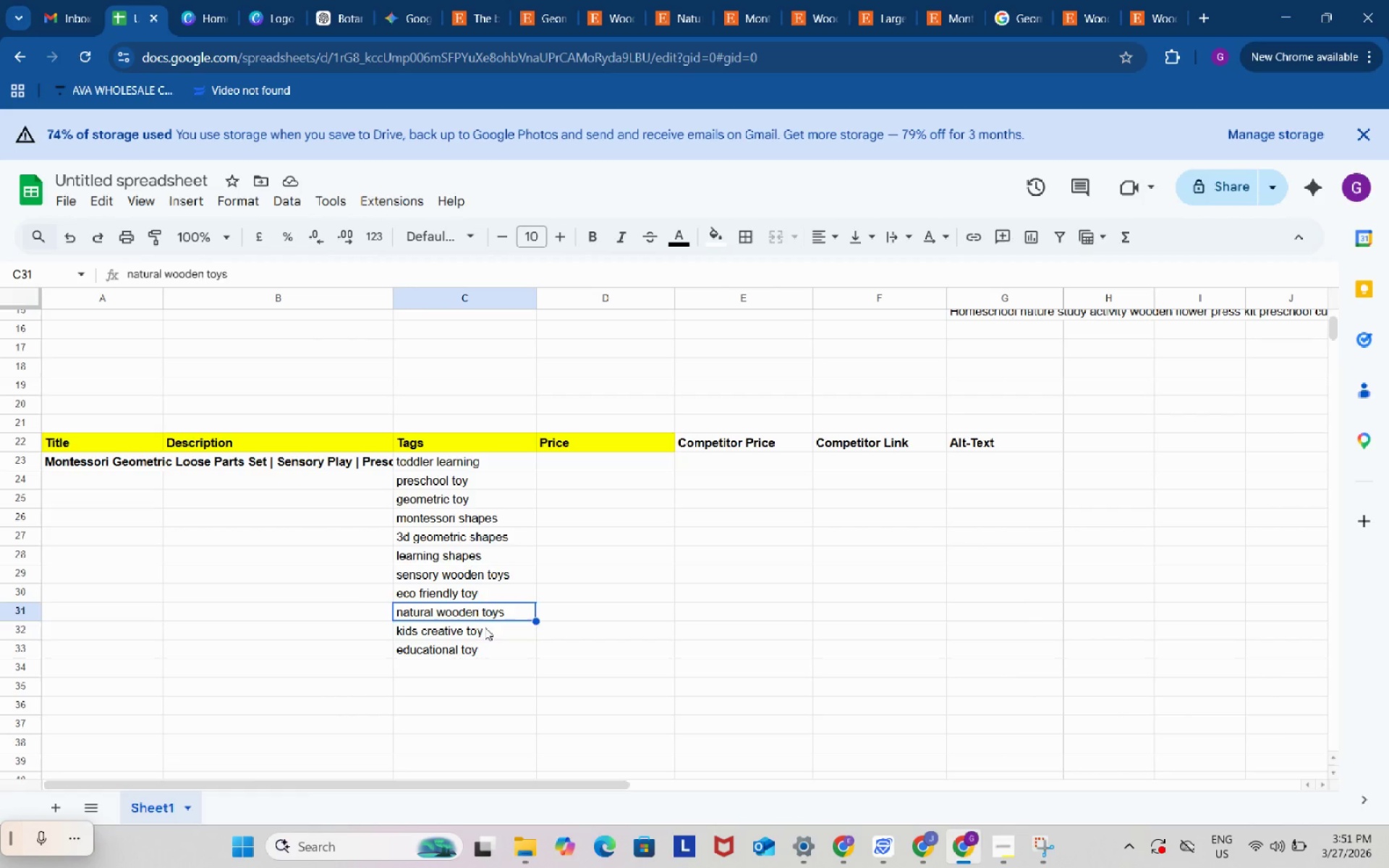 
left_click([485, 627])
 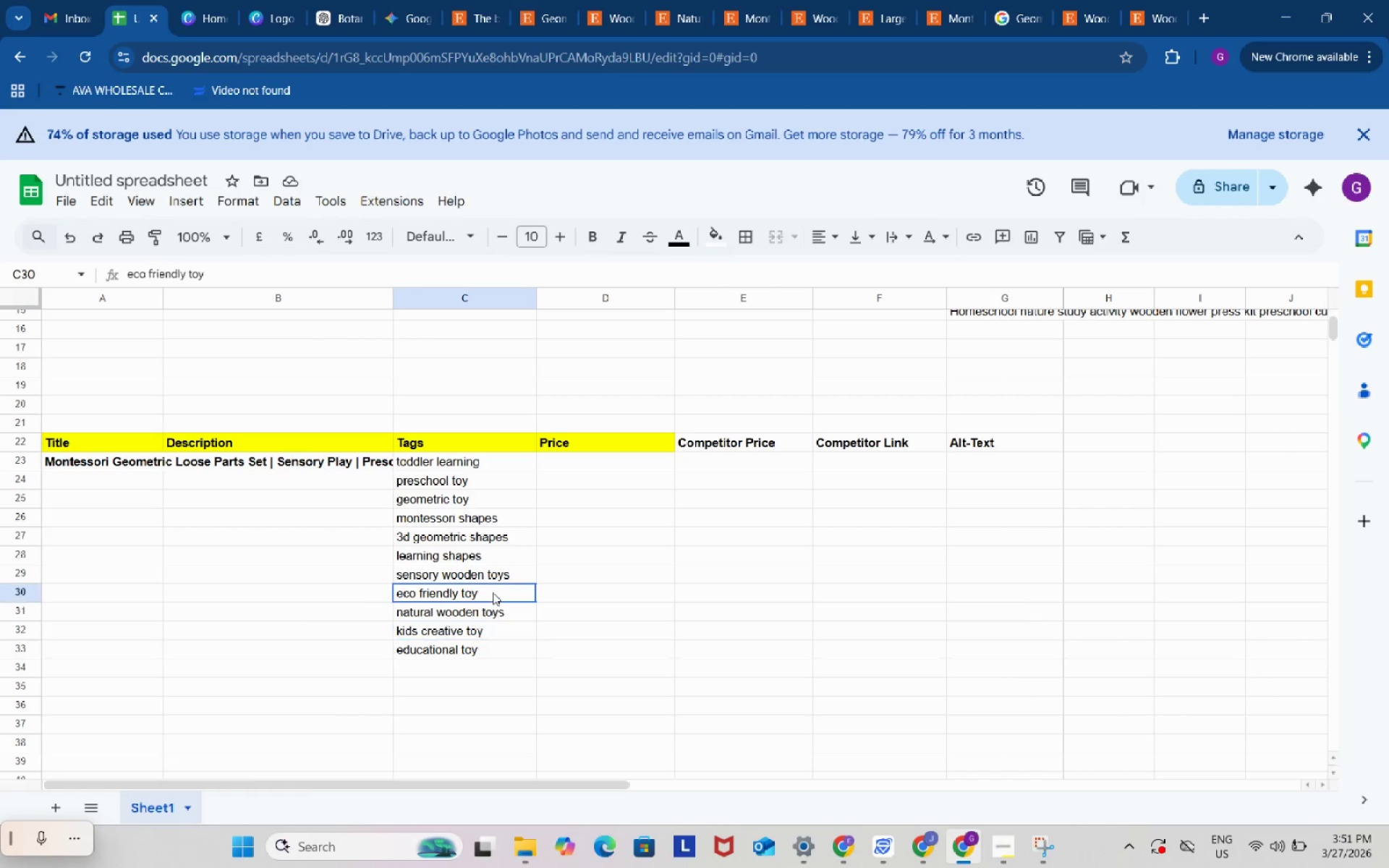 
left_click([493, 592])
 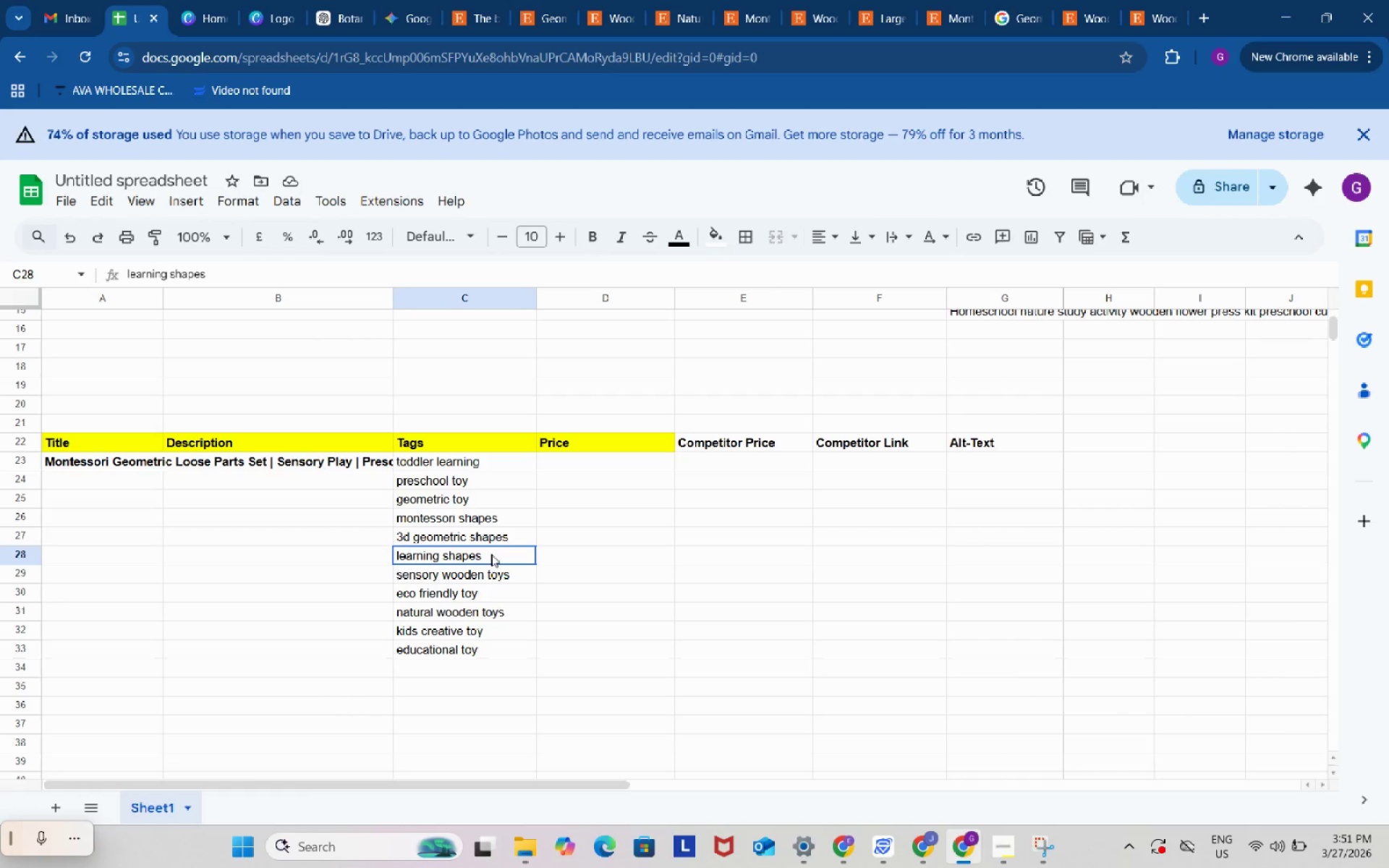 
left_click([491, 554])
 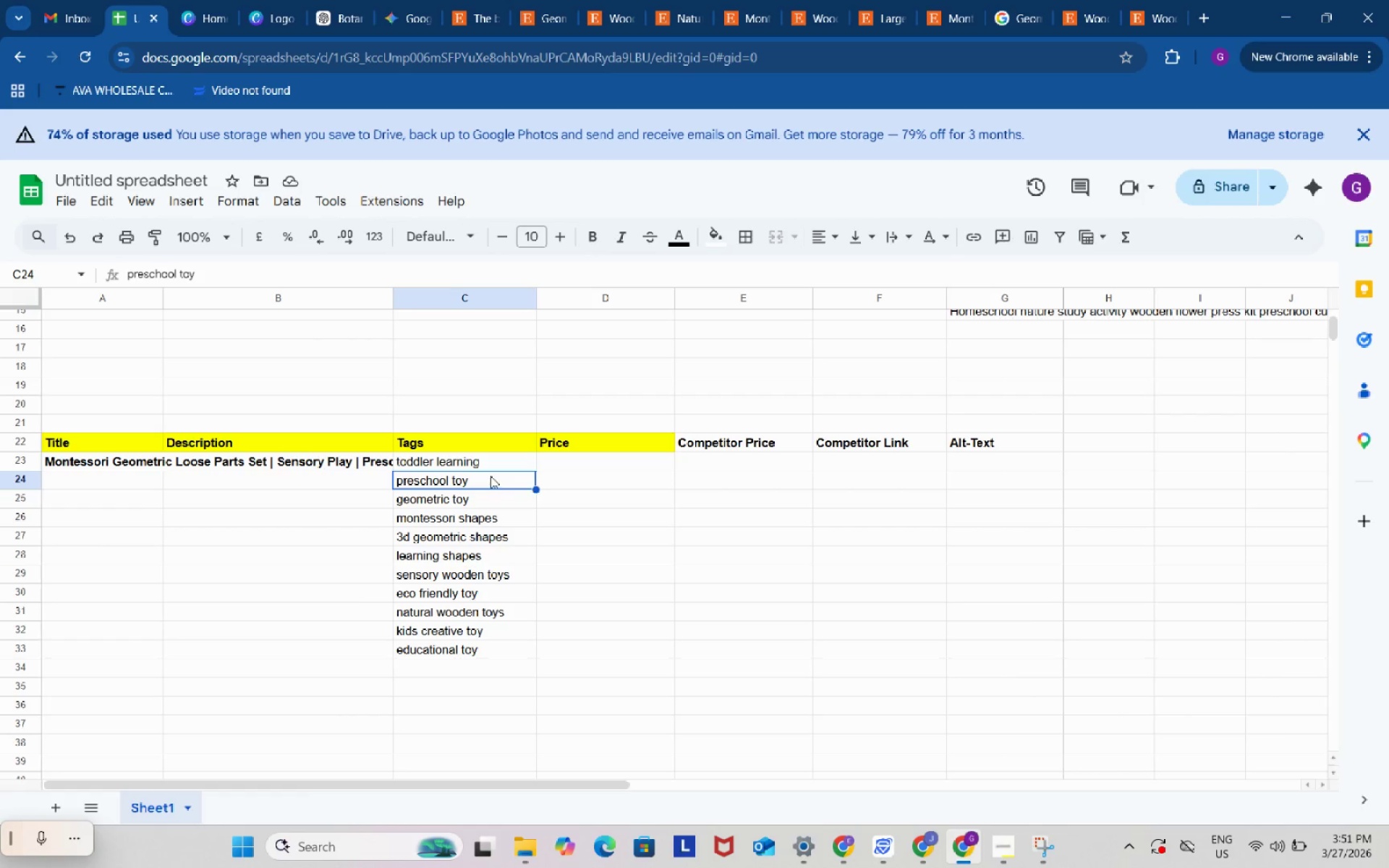 
double_click([490, 460])
 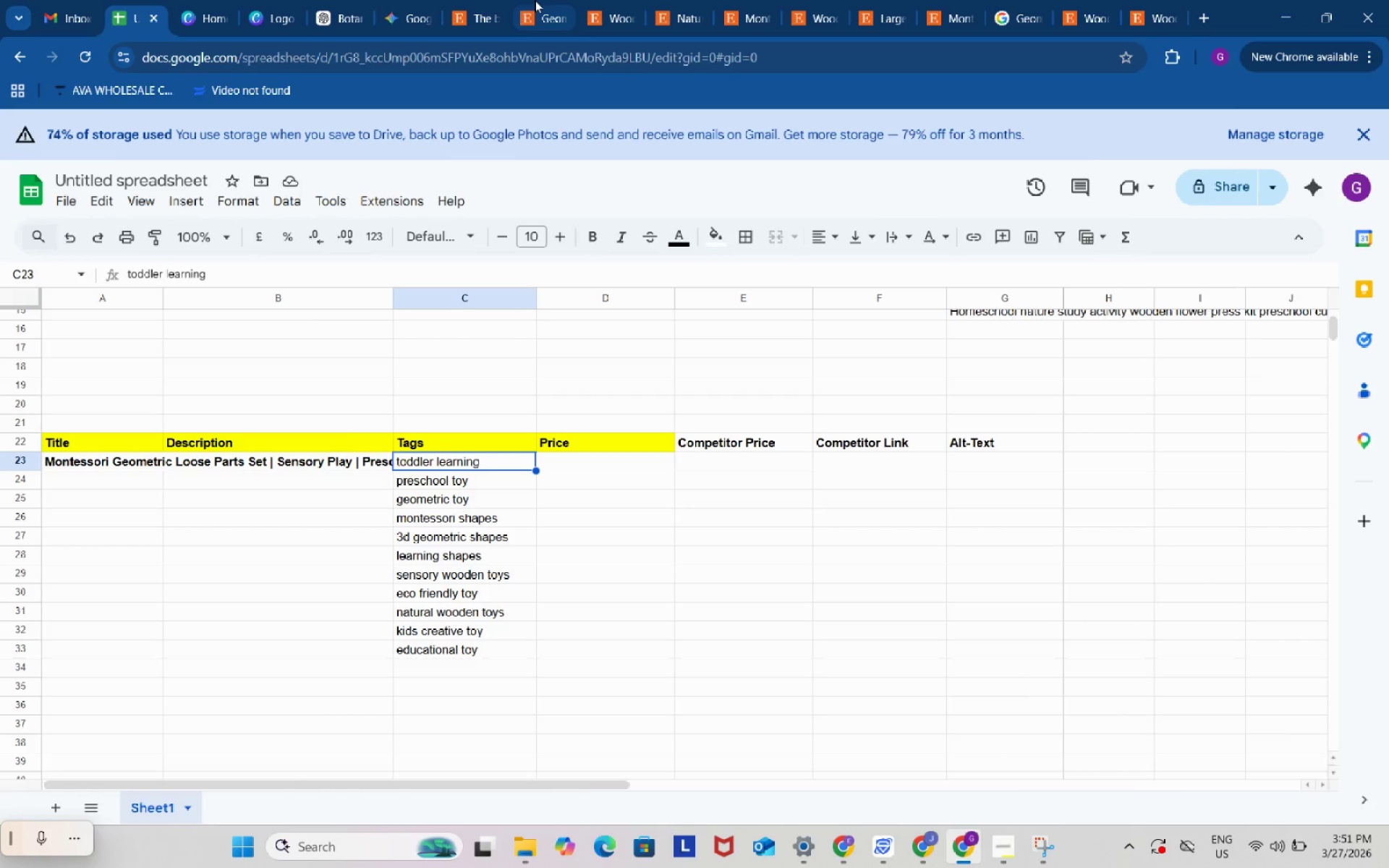 
left_click([535, 0])
 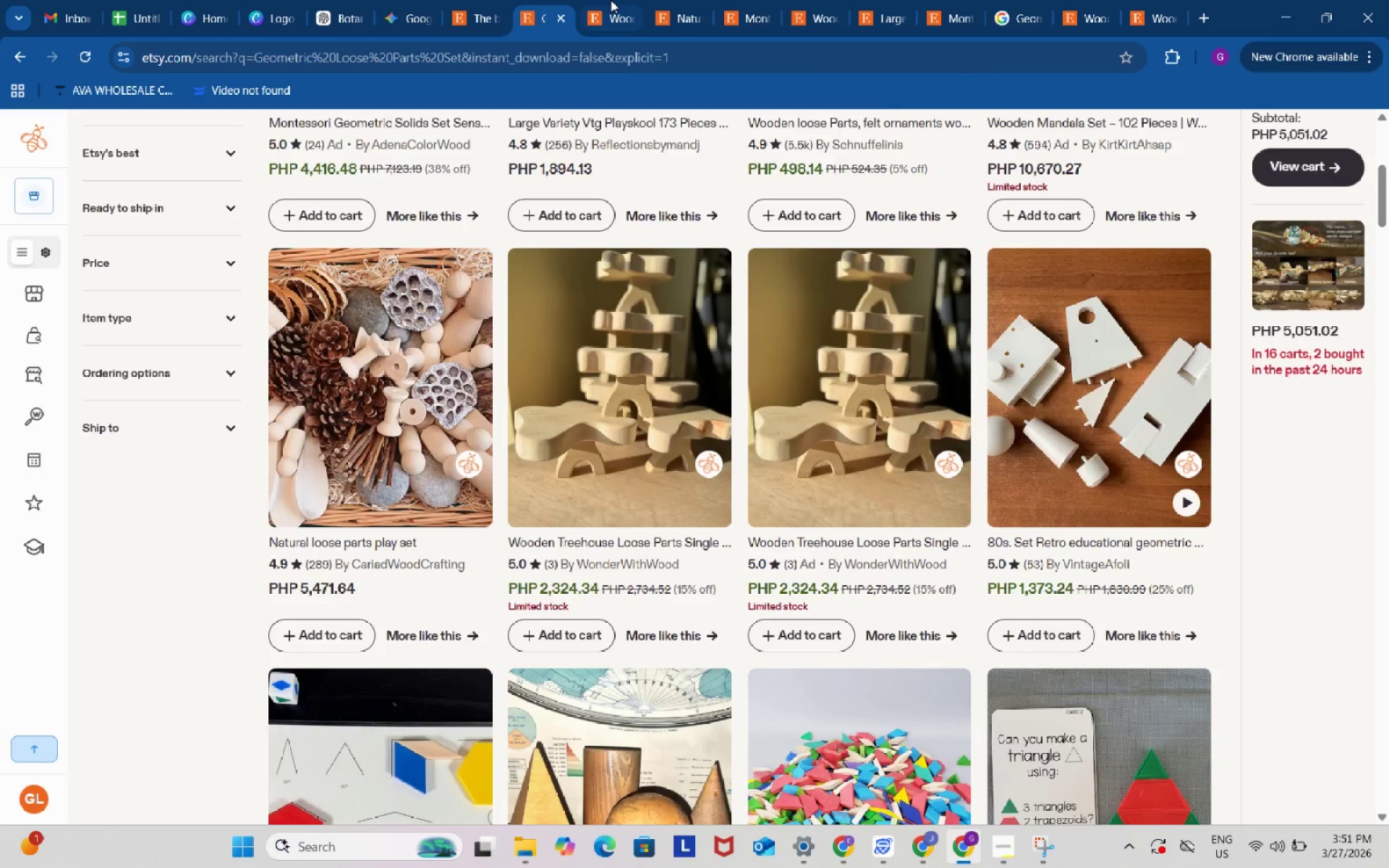 
left_click([611, 0])
 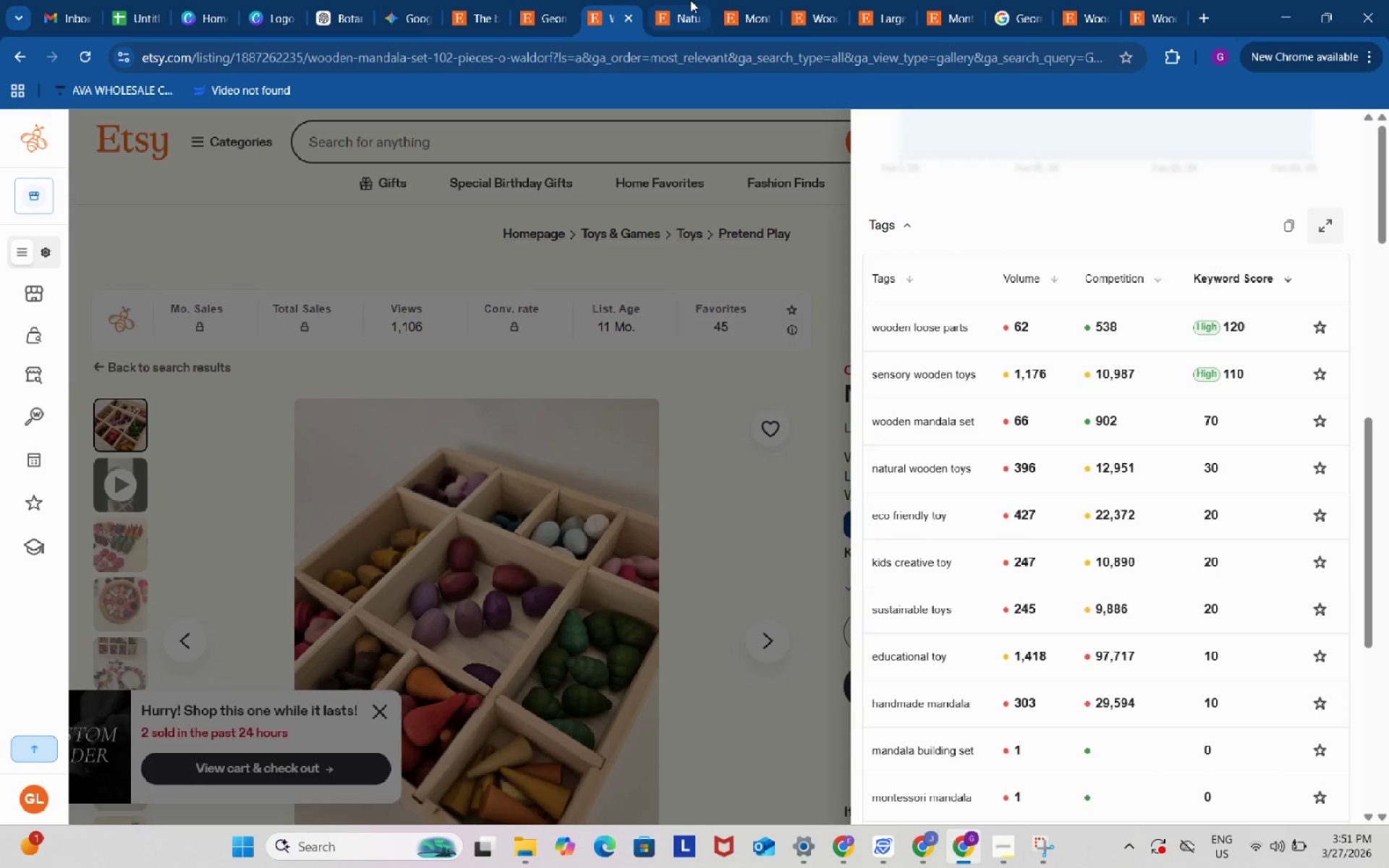 
left_click([690, 0])
 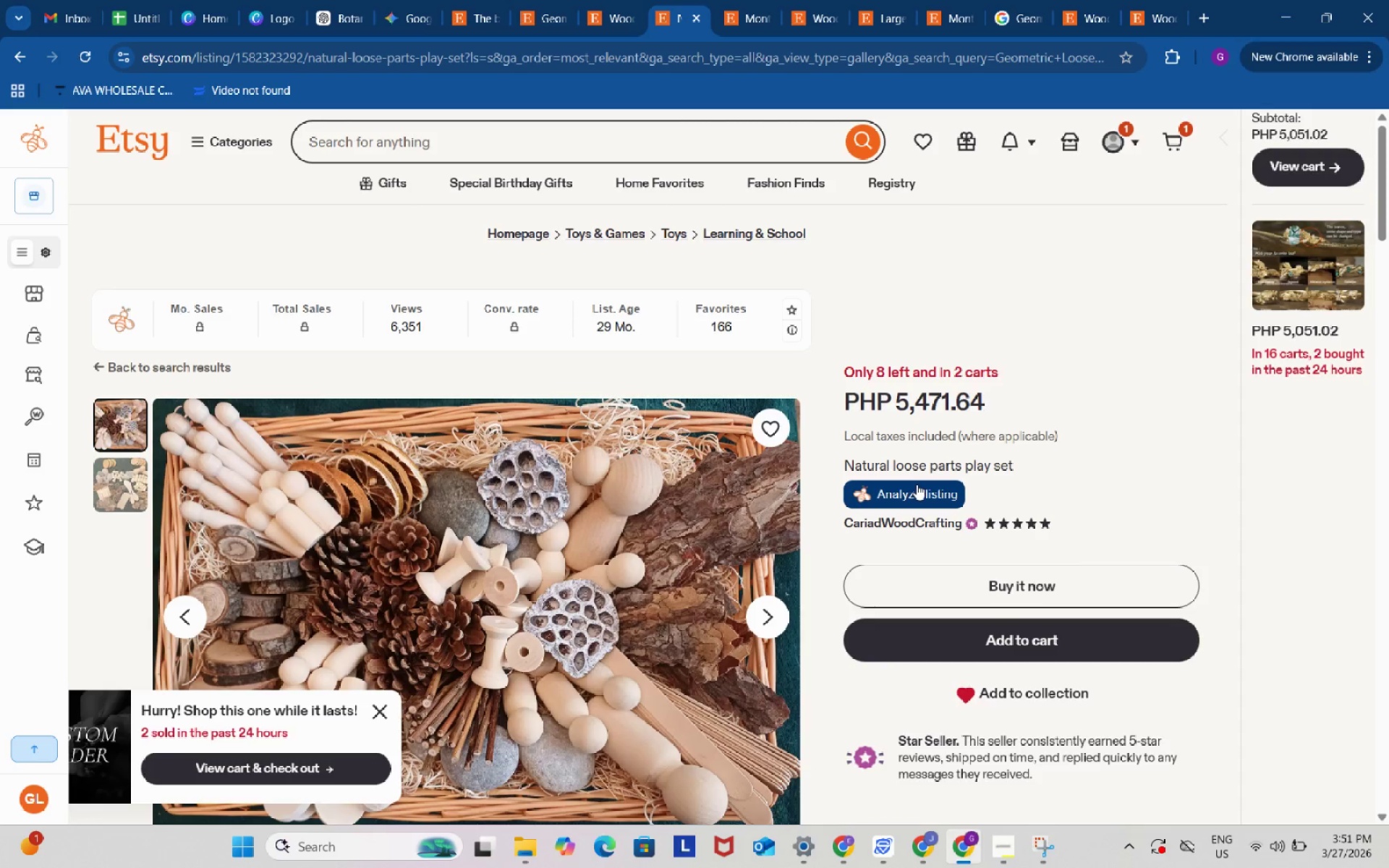 
left_click([917, 484])
 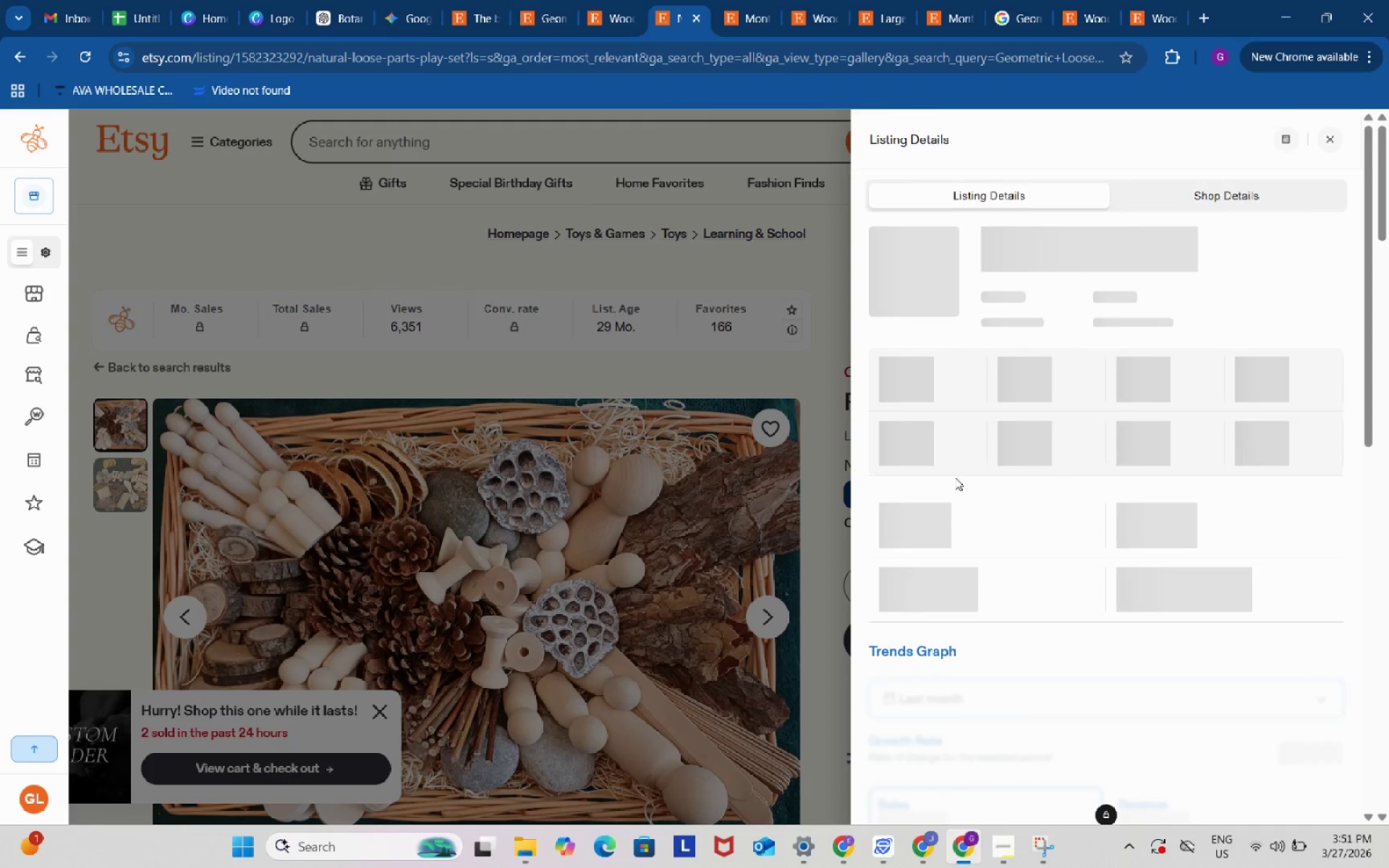 
scroll: coordinate [955, 477], scroll_direction: down, amount: 10.0
 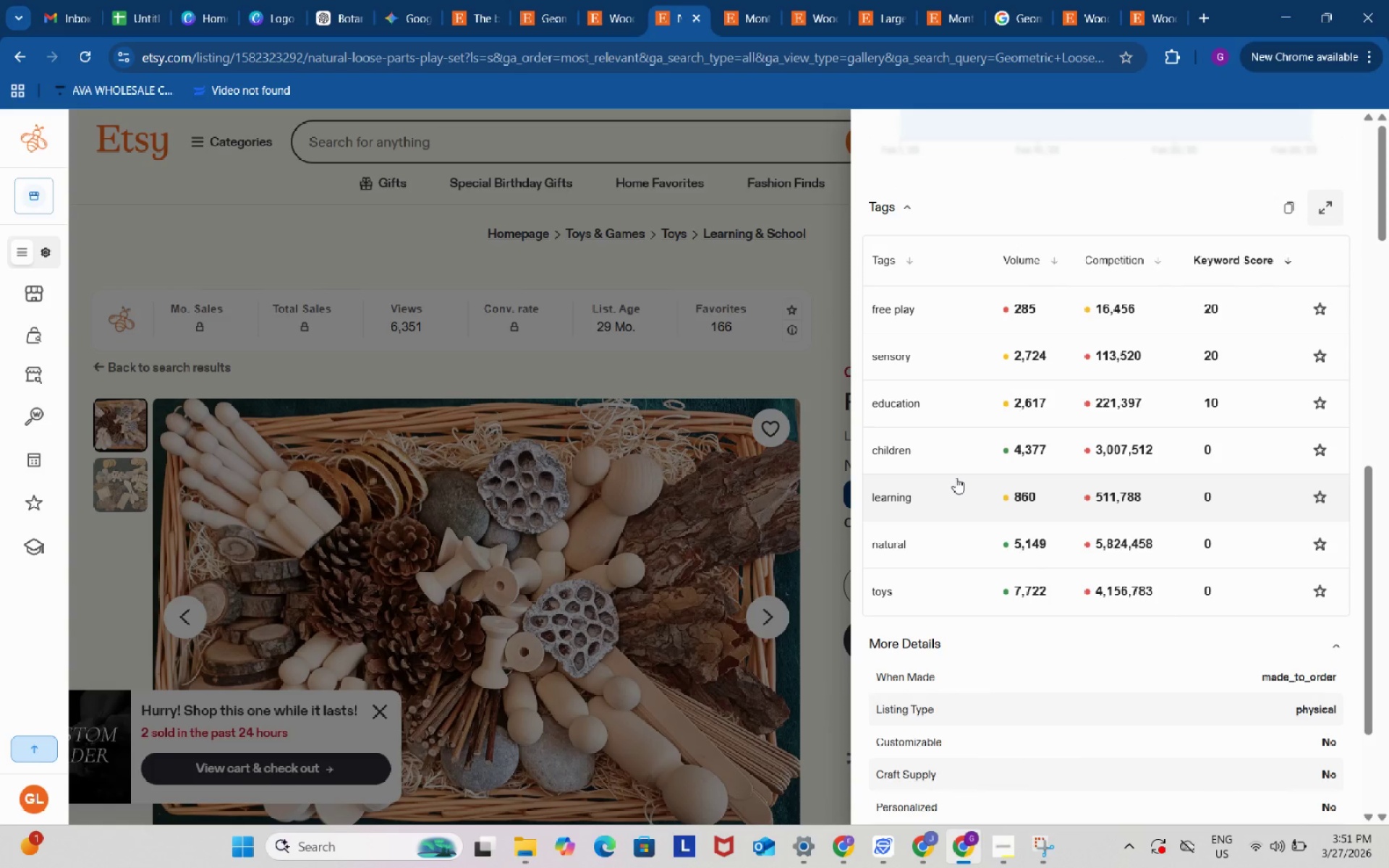 
wait(5.72)
 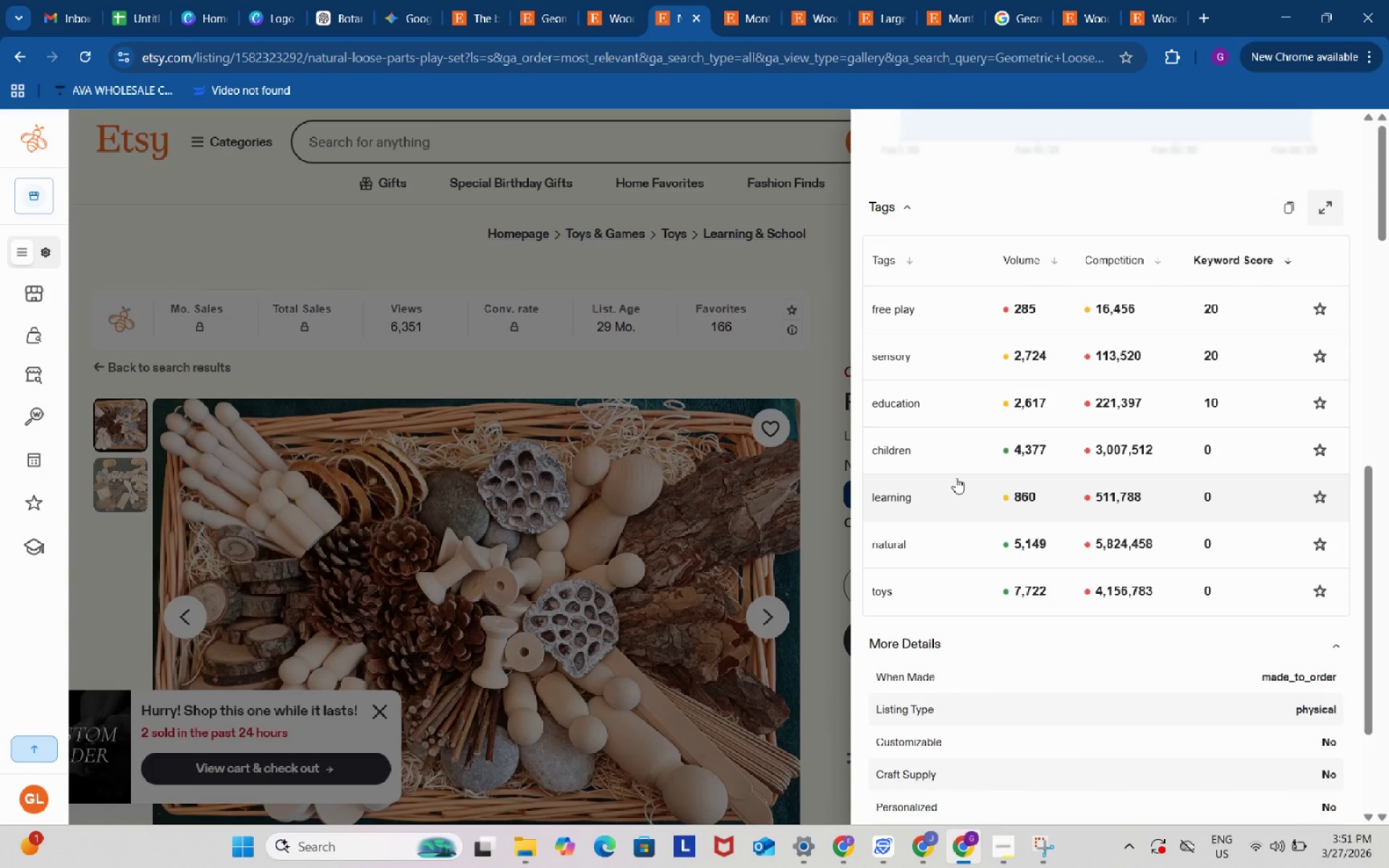 
left_click([612, 0])
 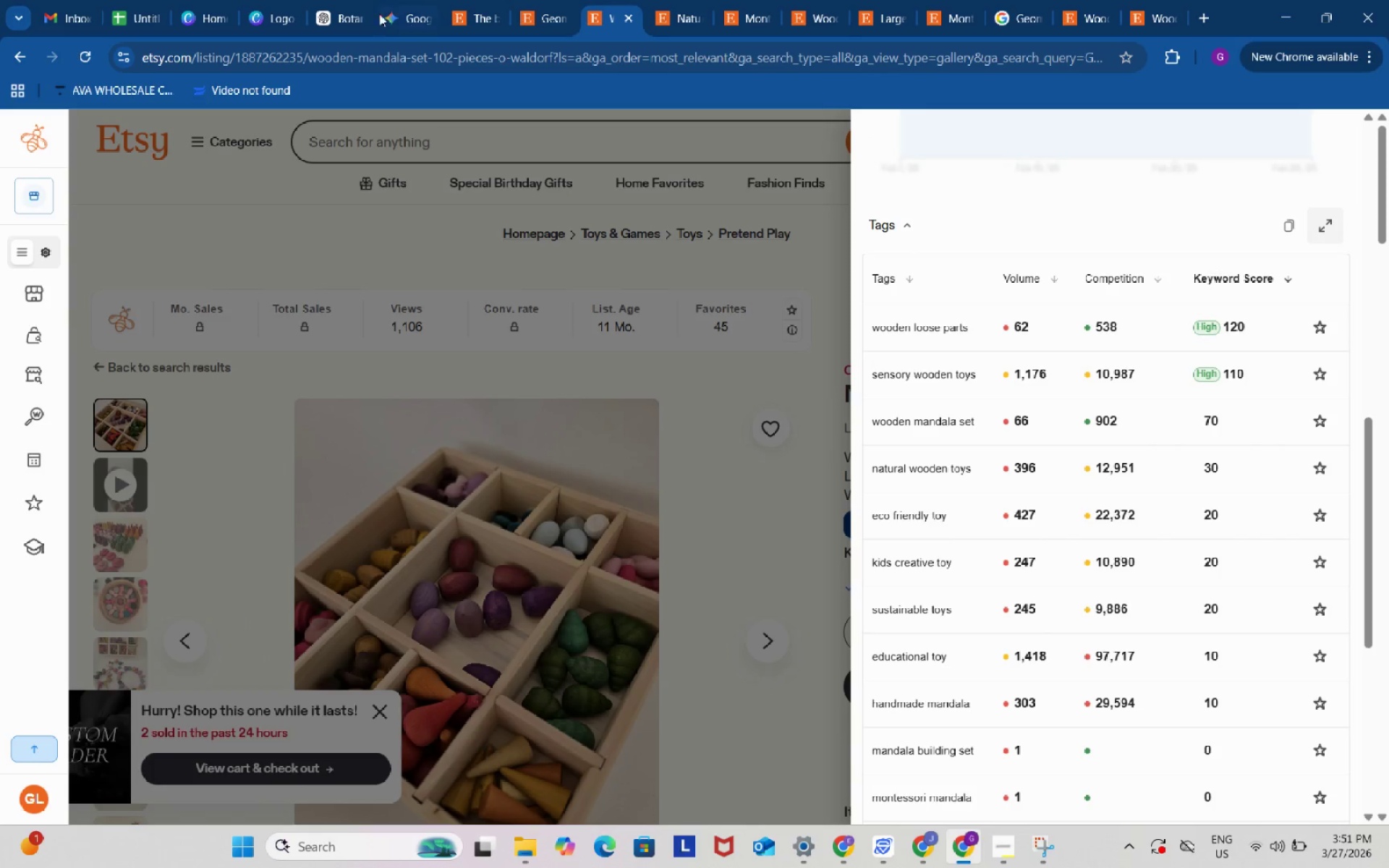 
left_click([135, 0])
 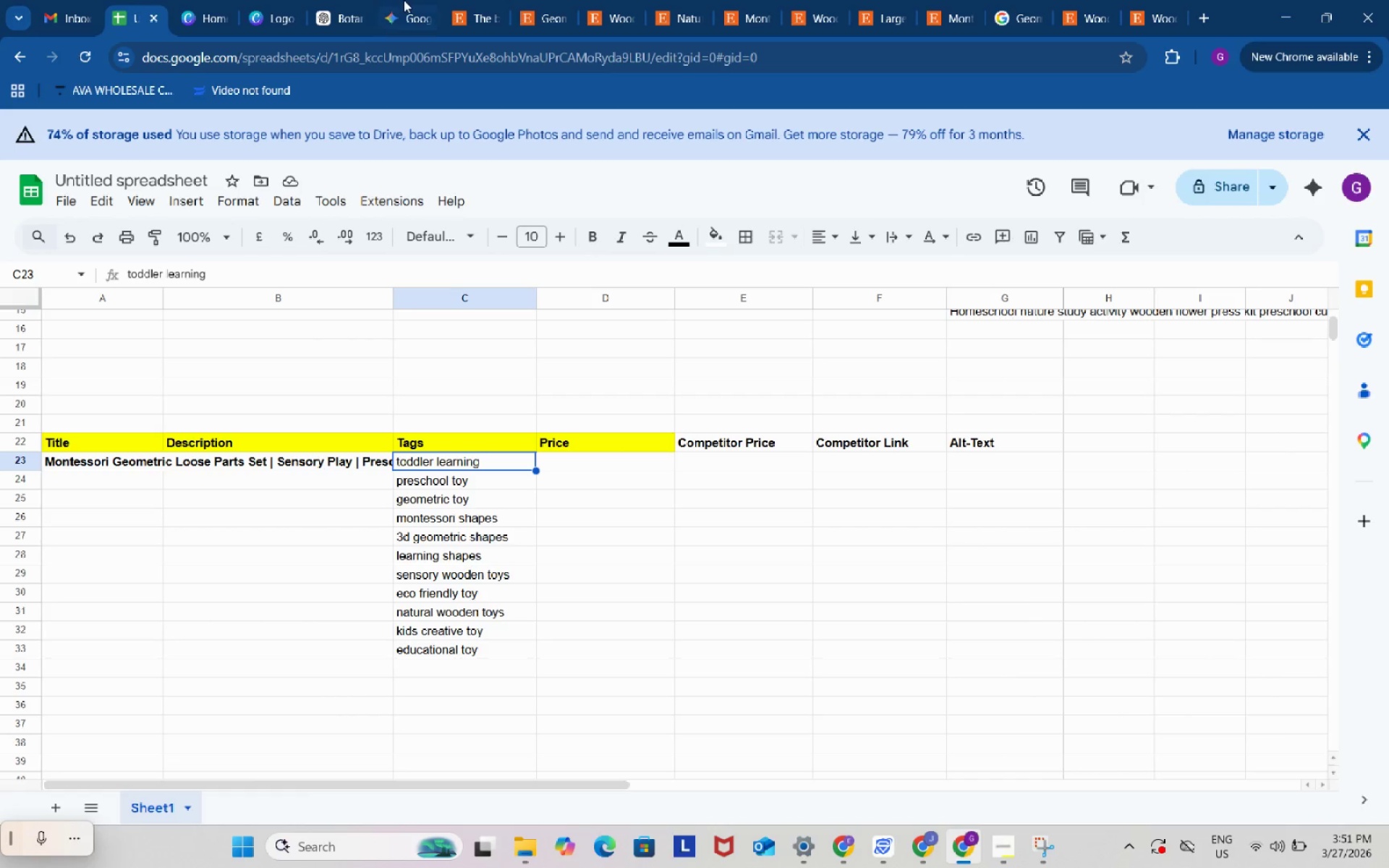 
left_click([535, 0])
 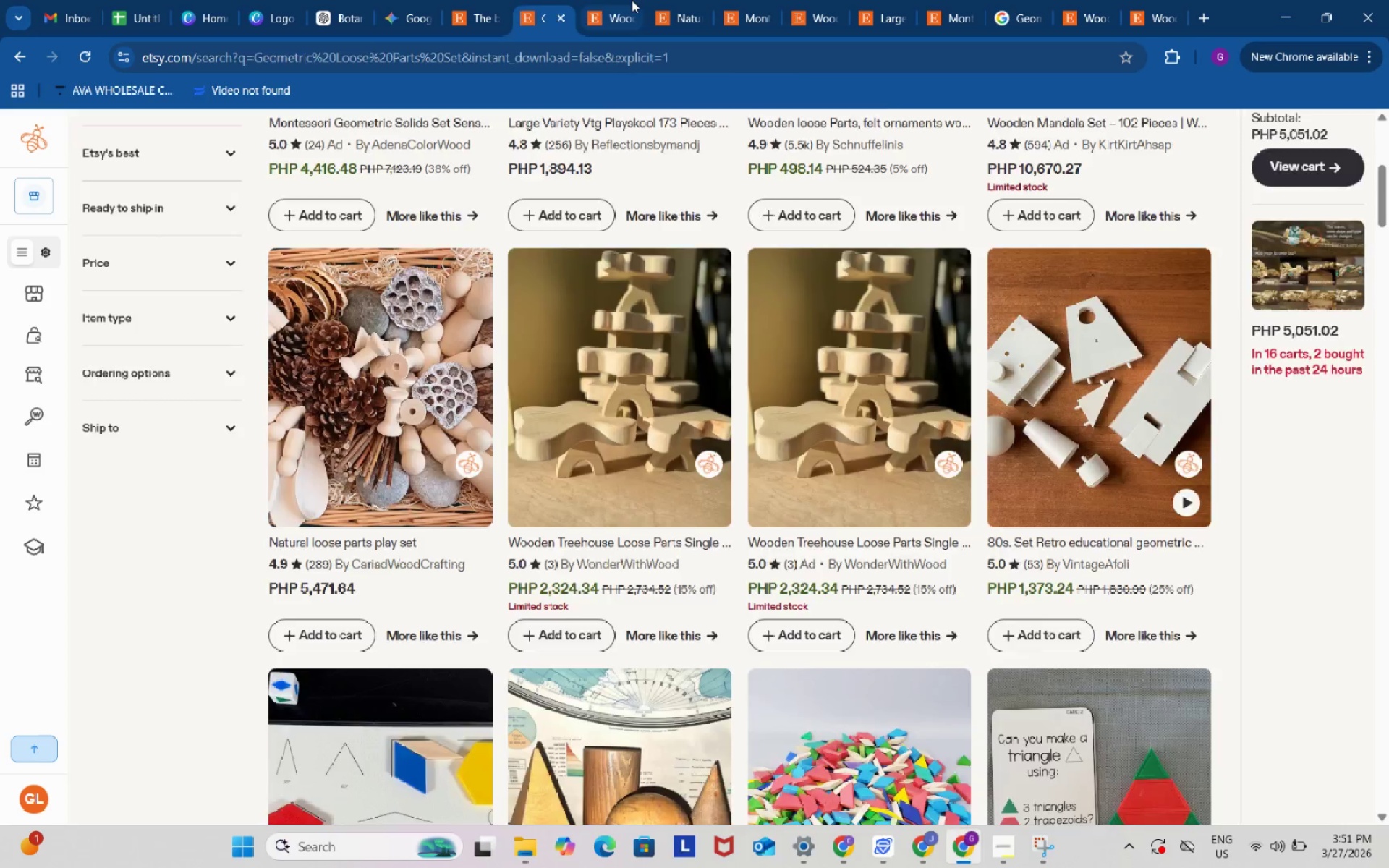 
left_click([632, 0])
 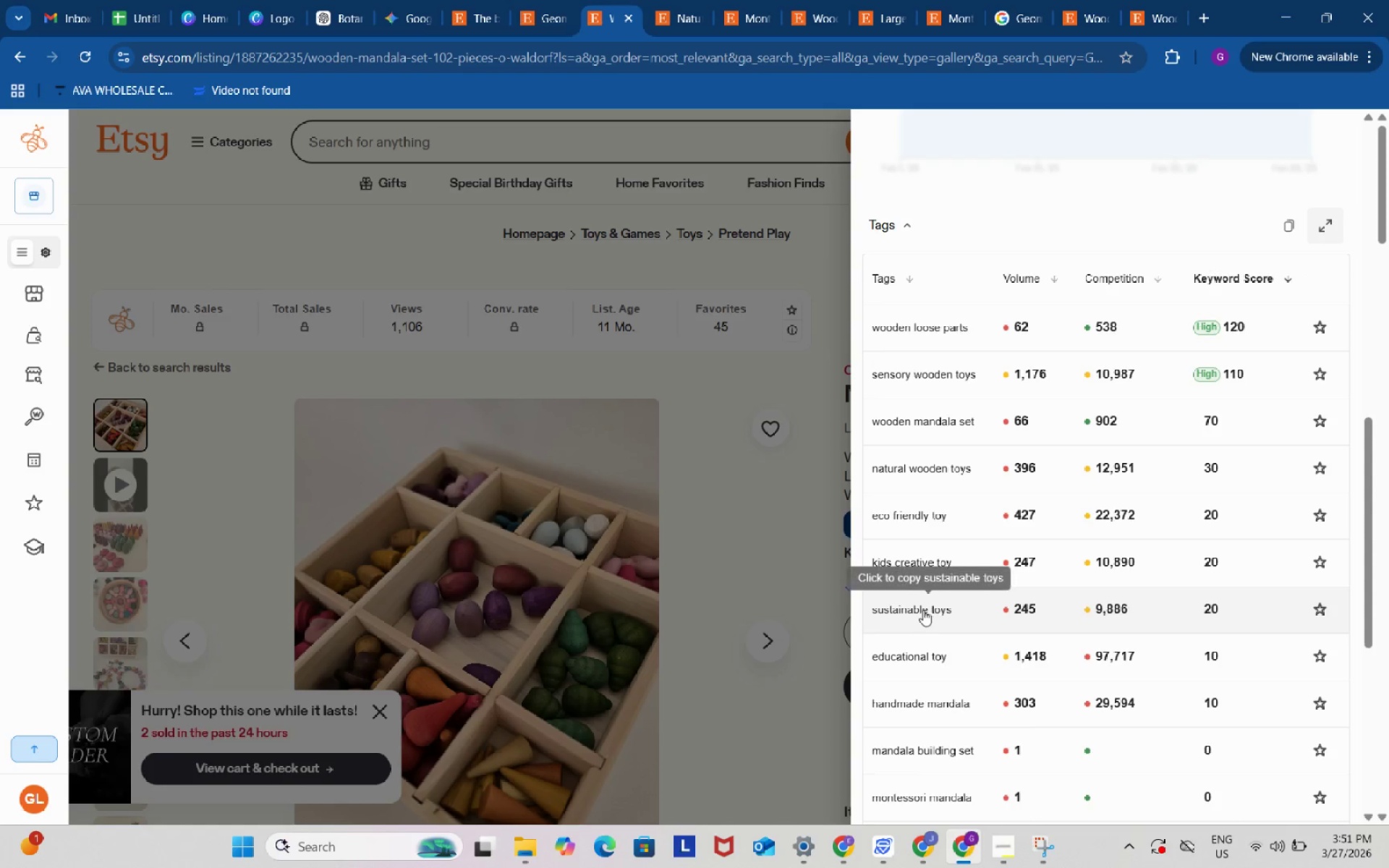 
wait(5.06)
 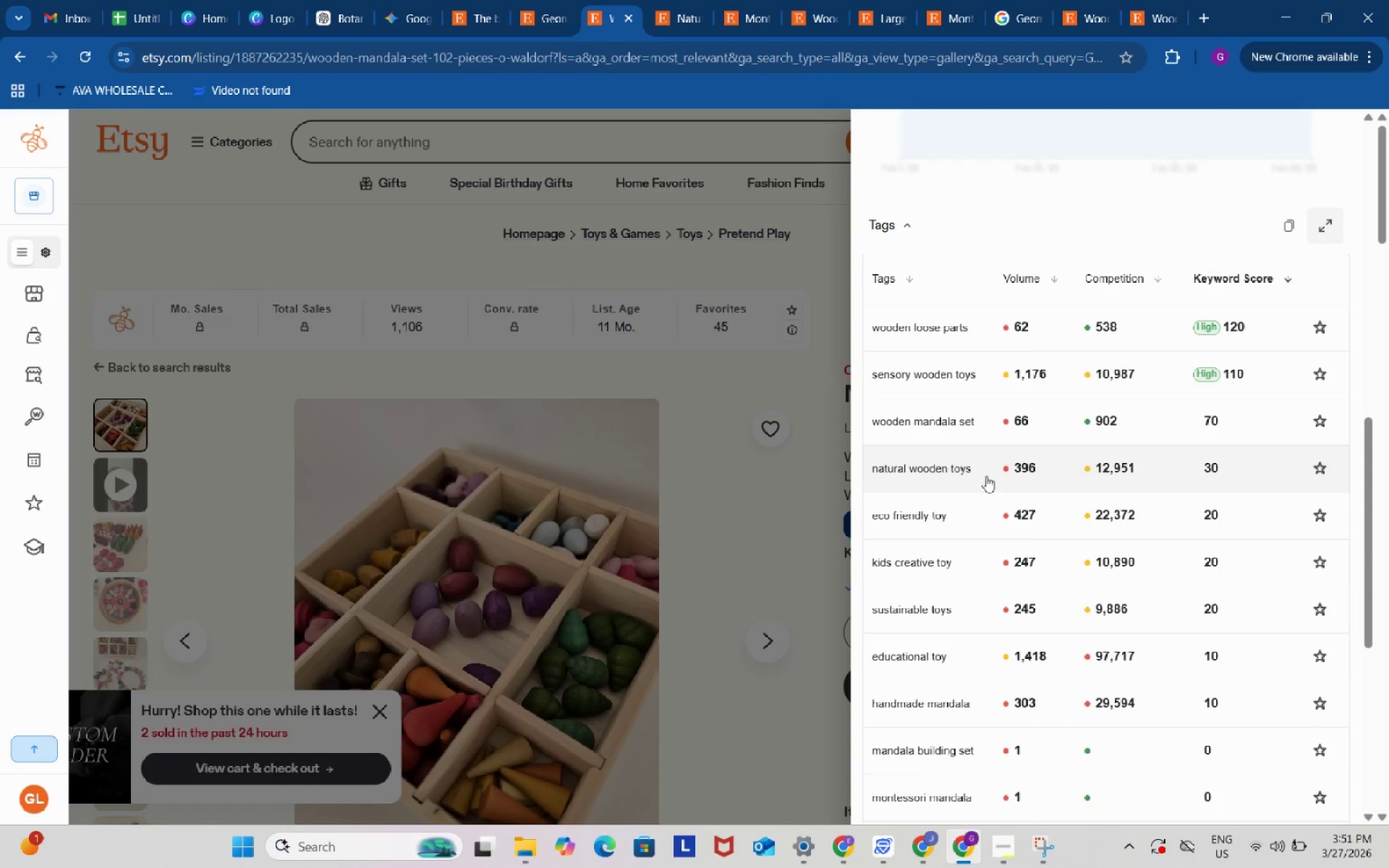 
left_click([919, 610])
 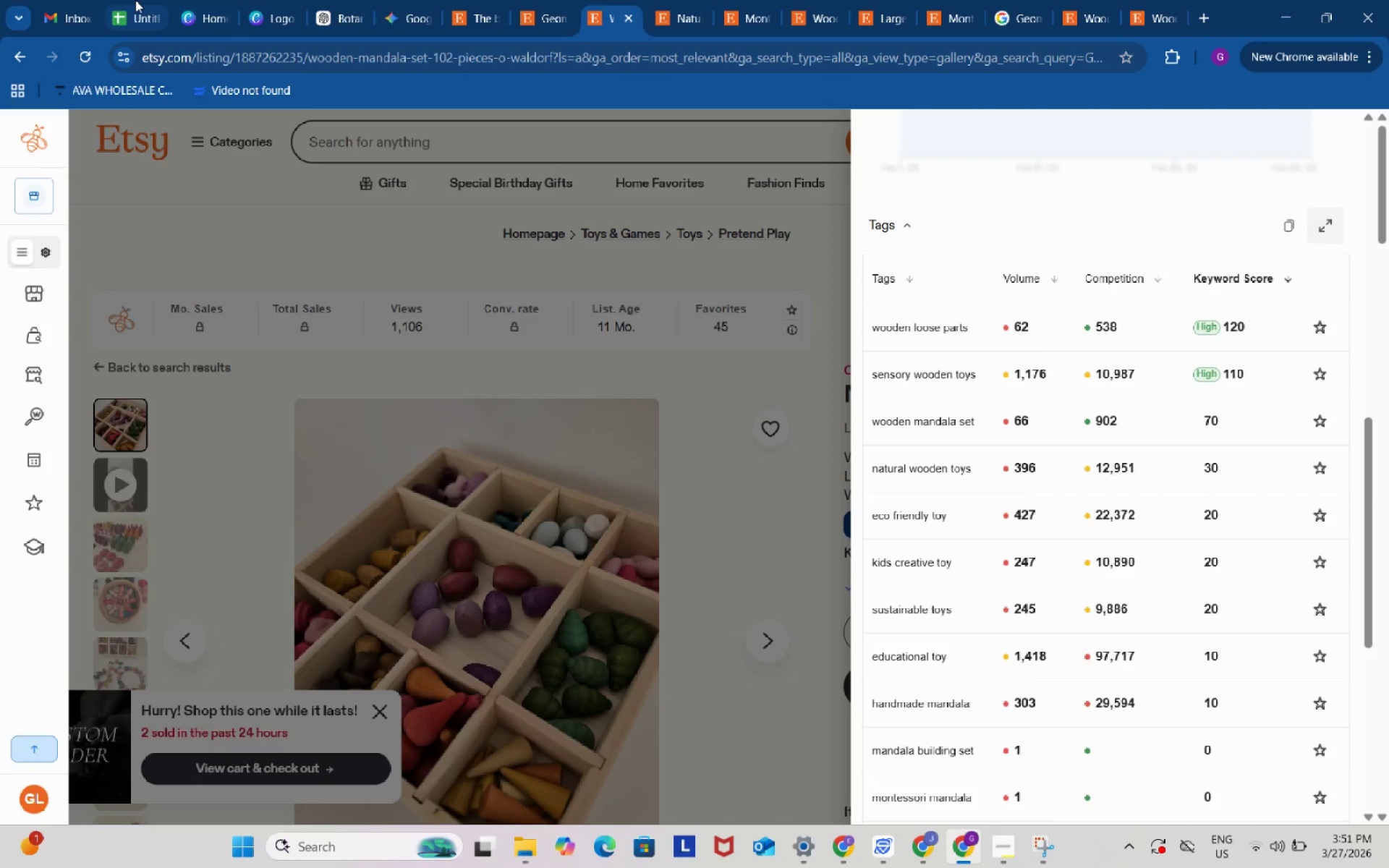 
left_click([134, 0])
 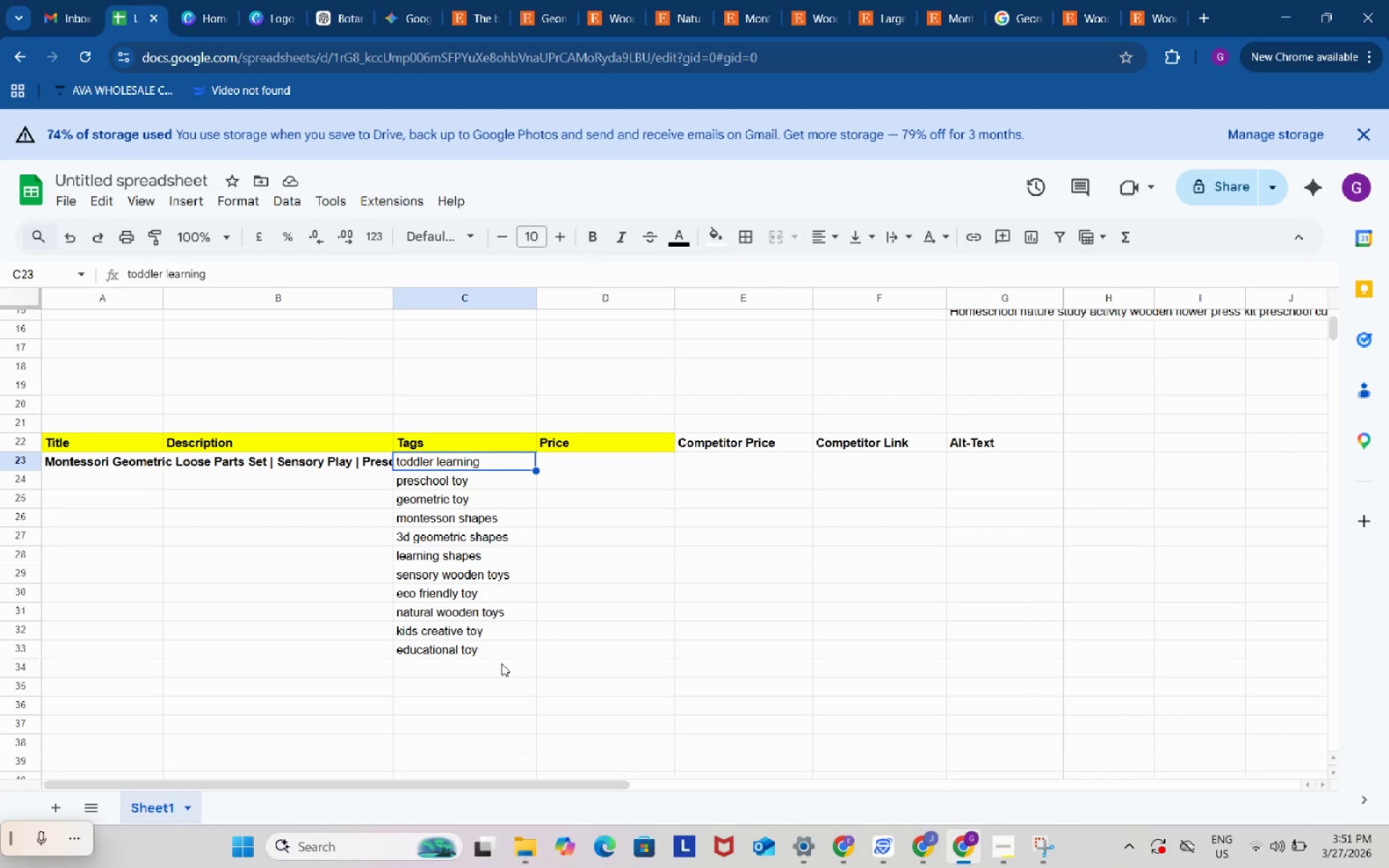 
left_click([501, 663])
 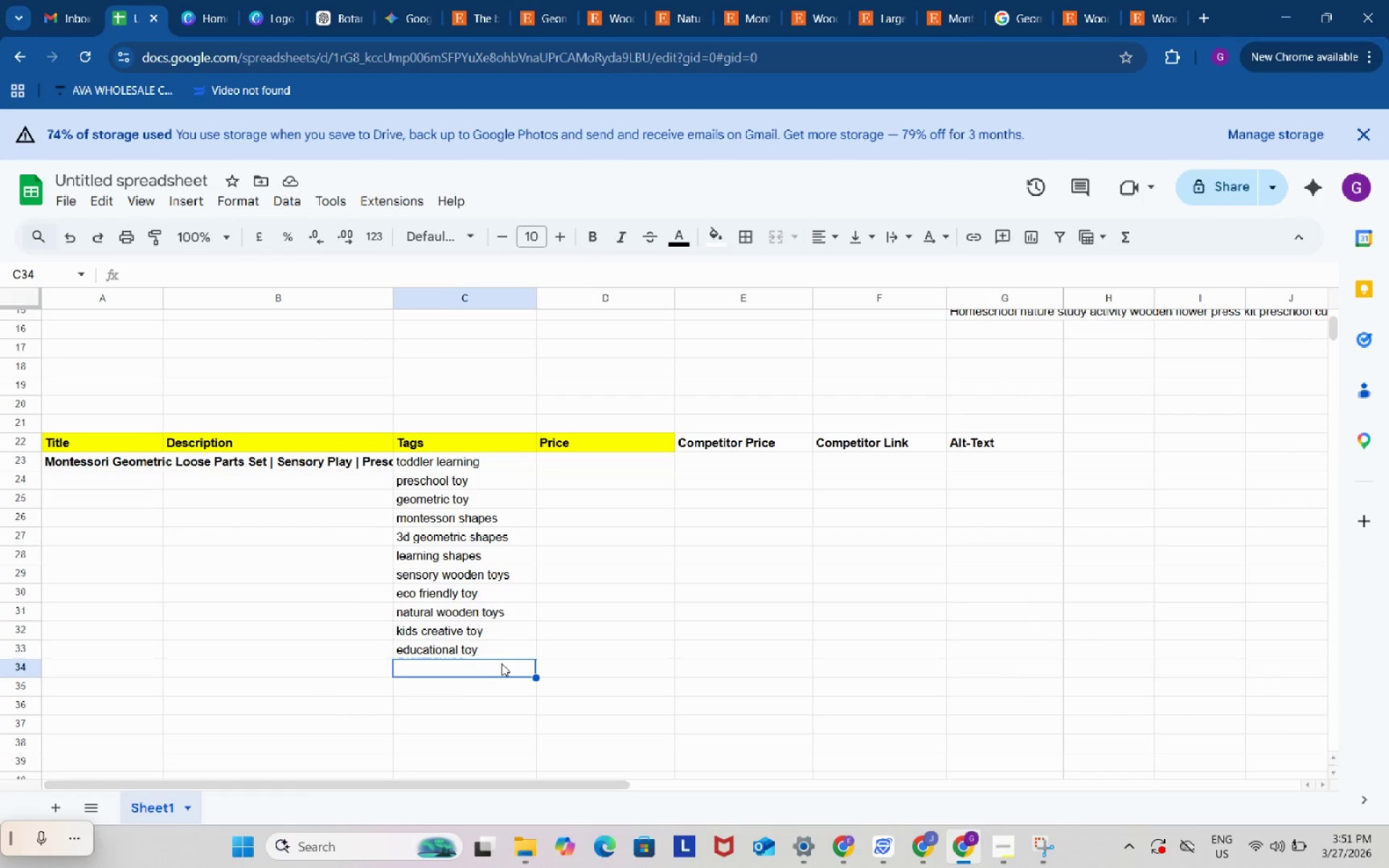 
key(Control+ControlLeft)
 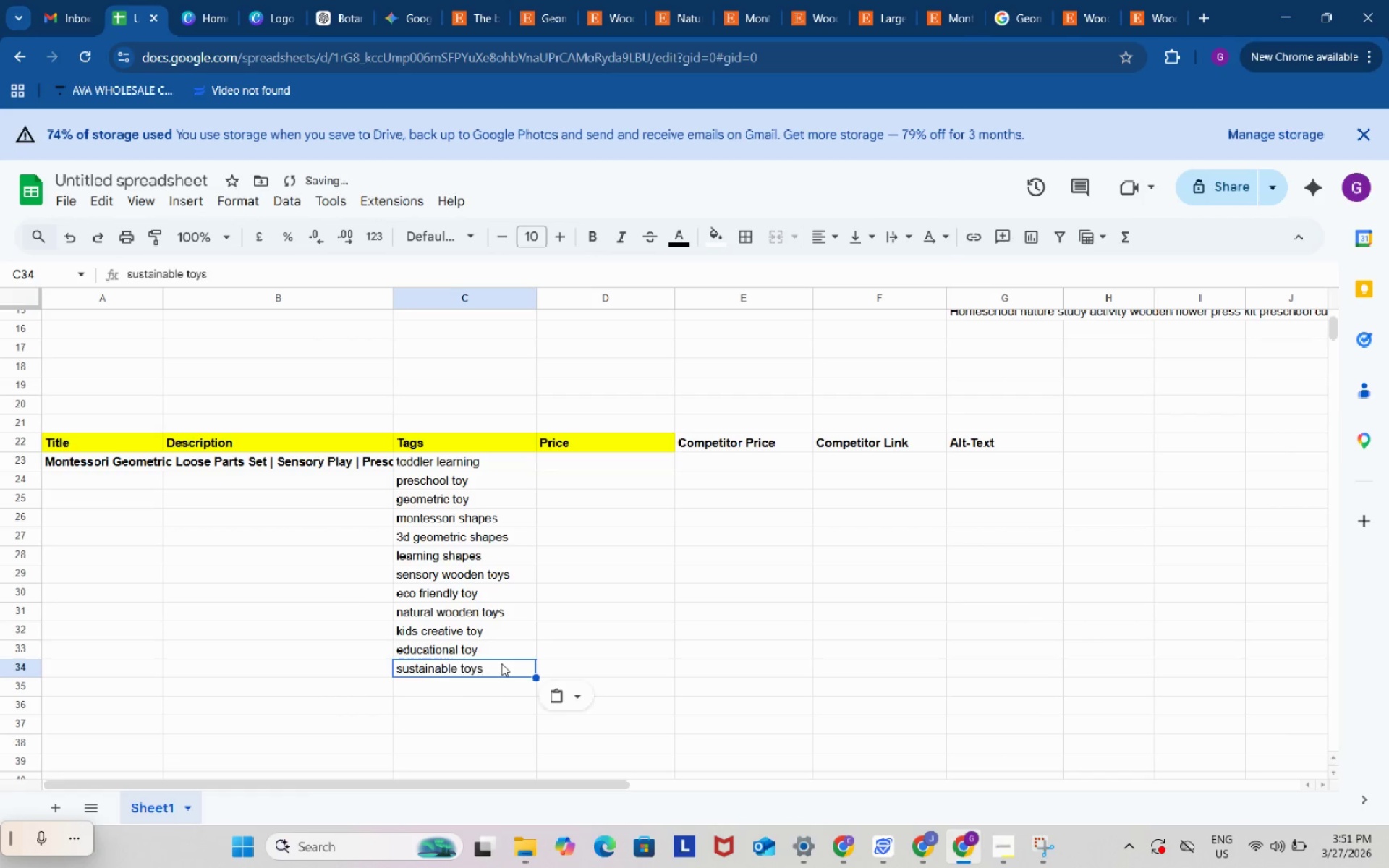 
key(Control+V)
 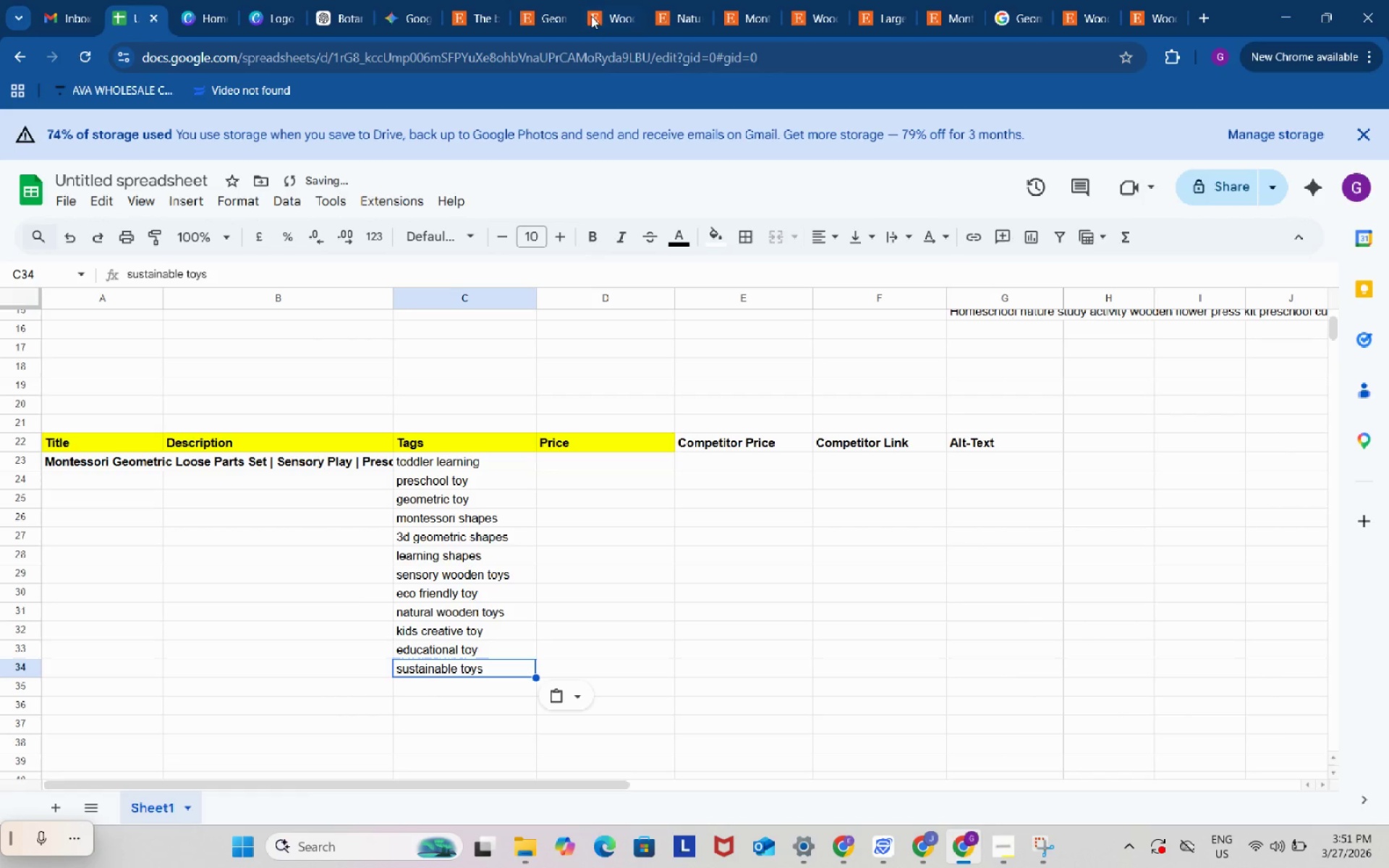 
left_click([557, 0])
 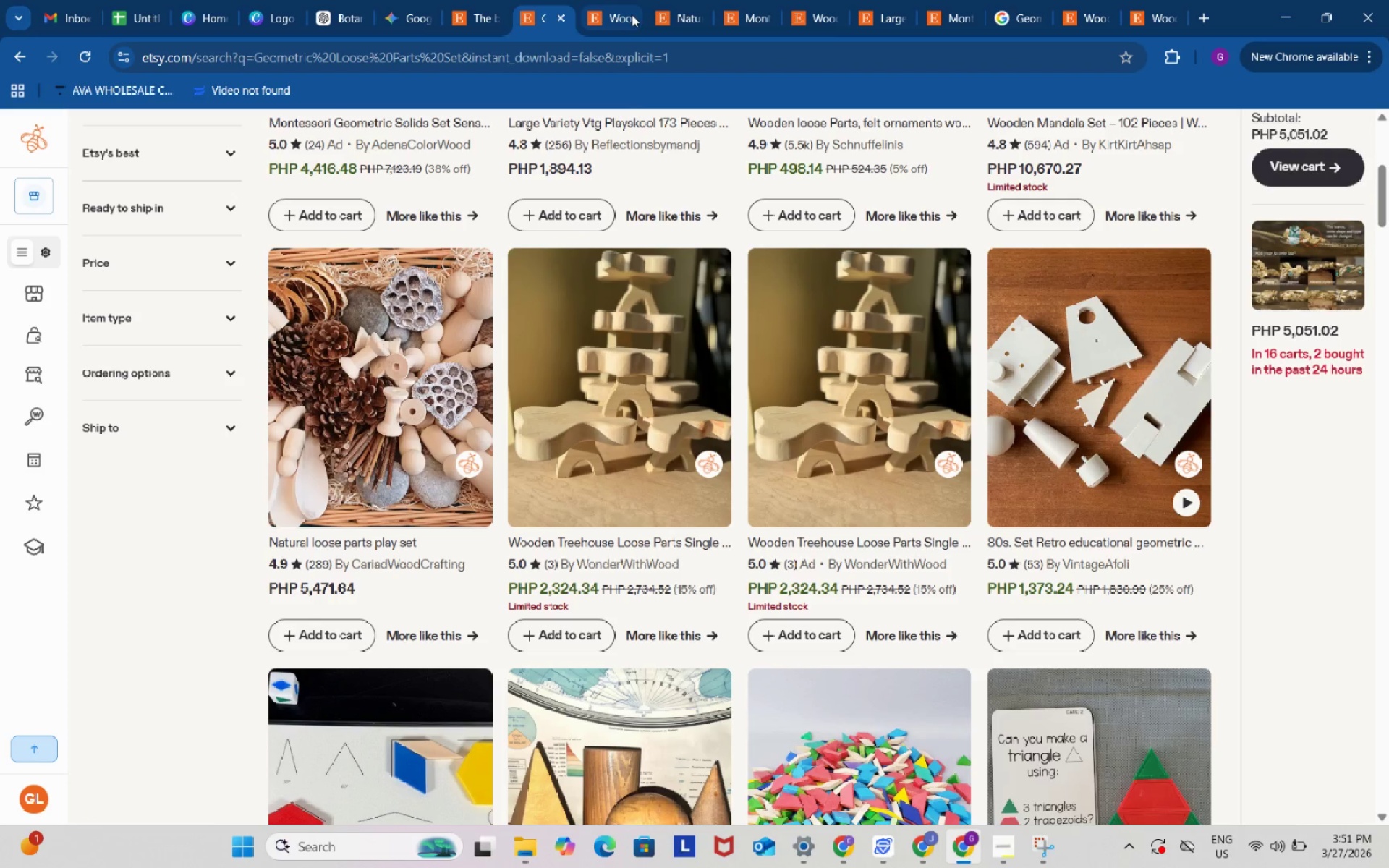 
scroll: coordinate [634, 301], scroll_direction: up, amount: 14.0
 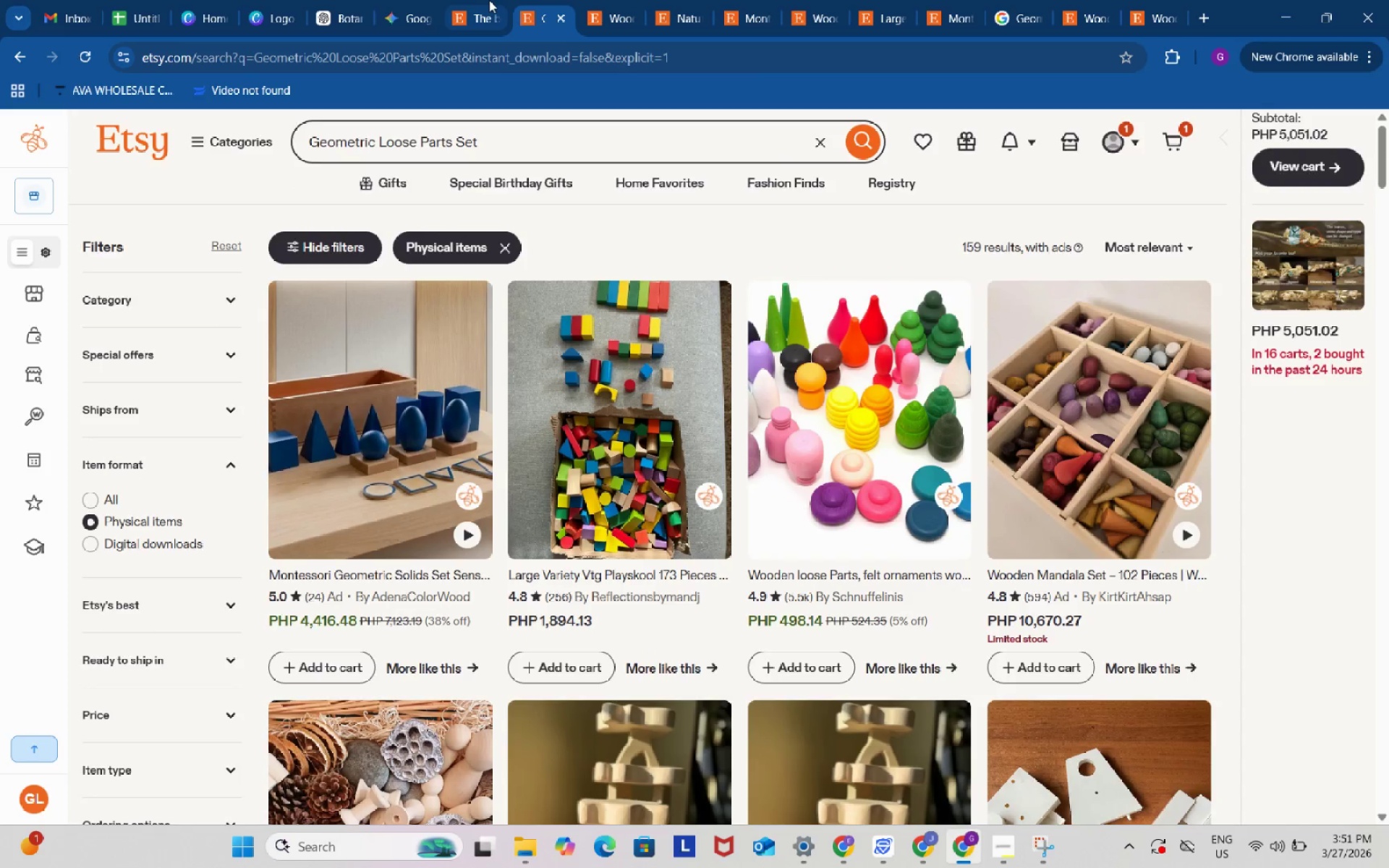 
left_click([488, 0])
 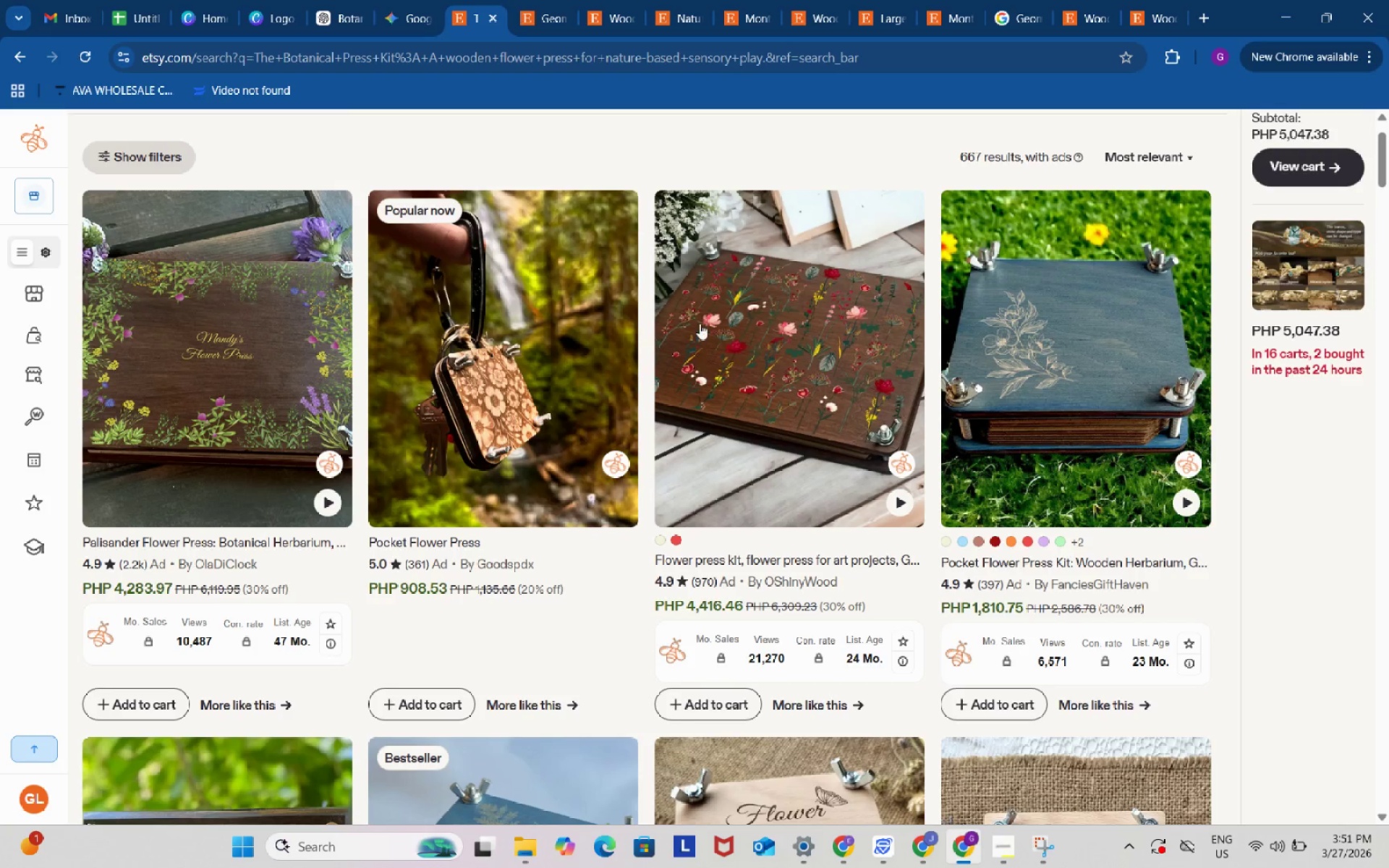 
left_click([585, 142])
 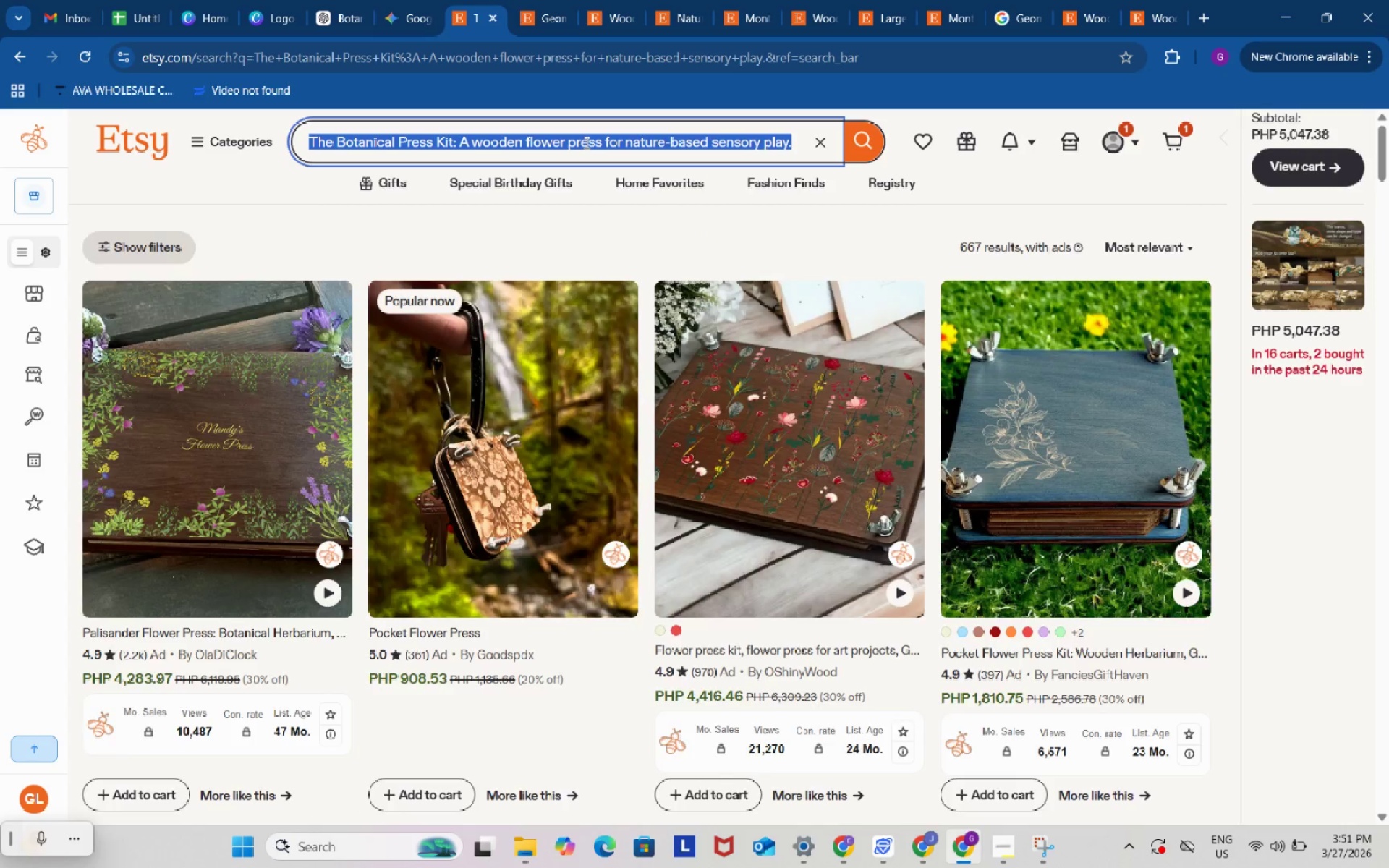 
key(Control+ControlLeft)
 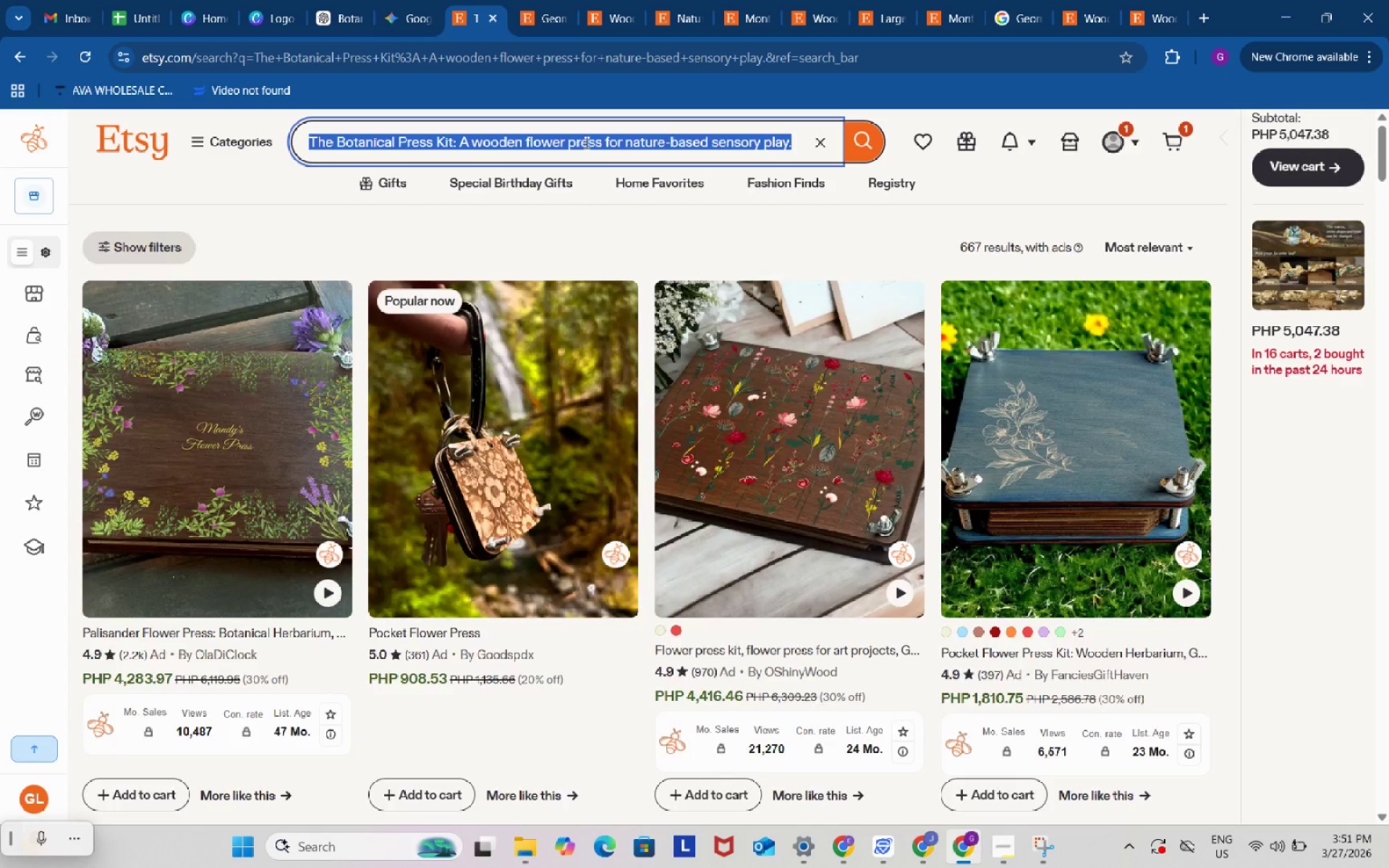 
key(Control+A)
 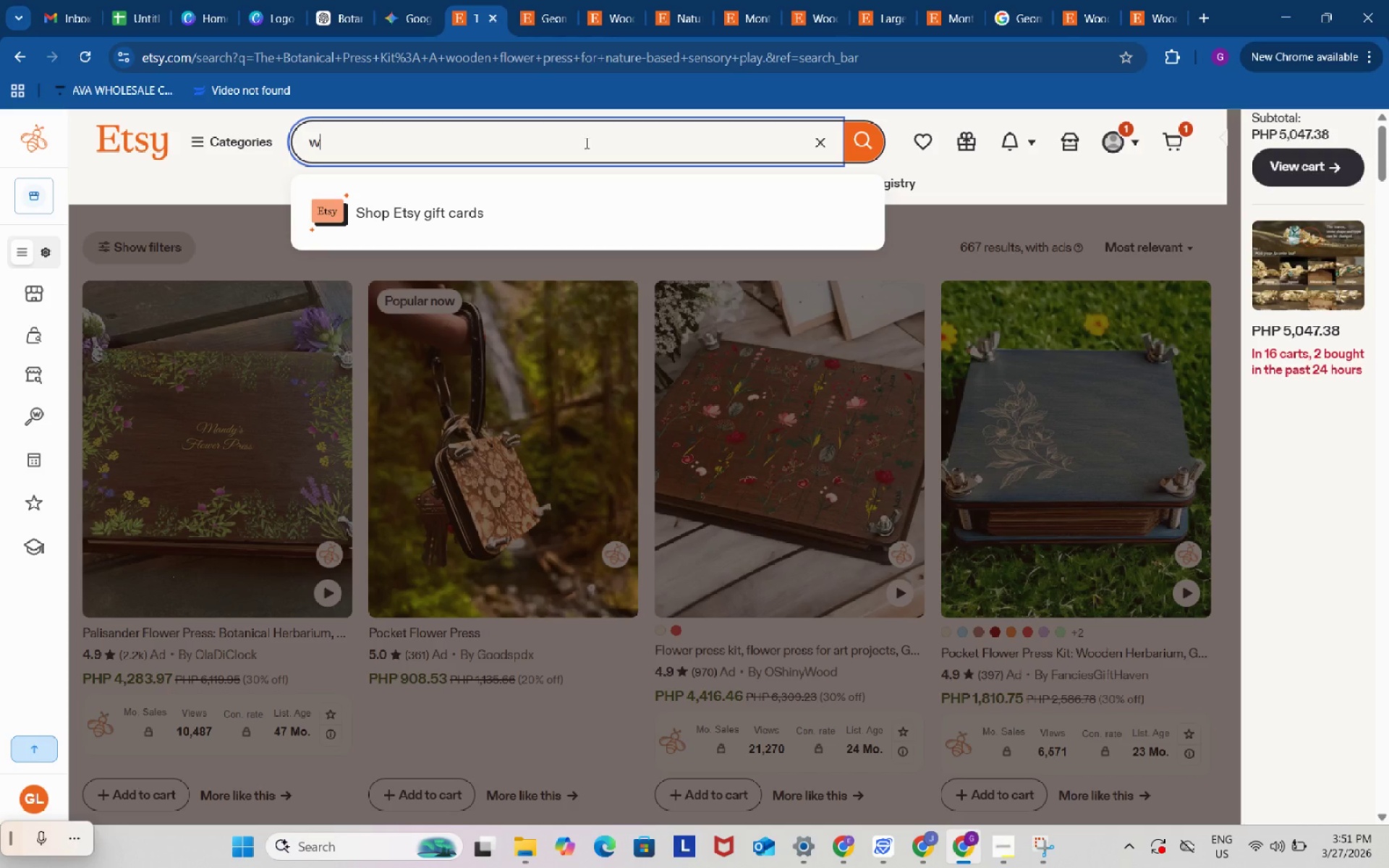 
scroll: coordinate [629, 250], scroll_direction: up, amount: 11.0
 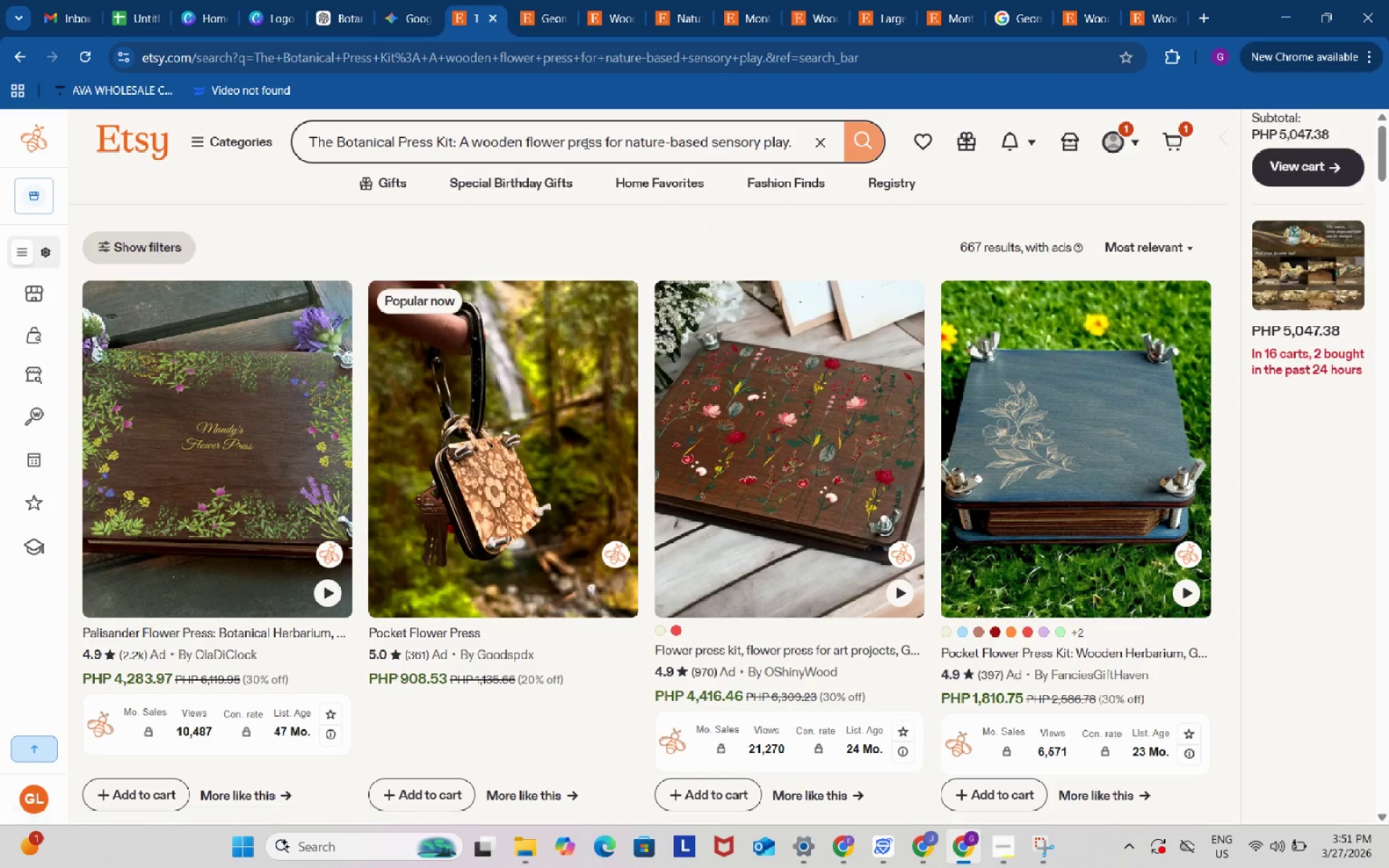 
type(wooden toys)
 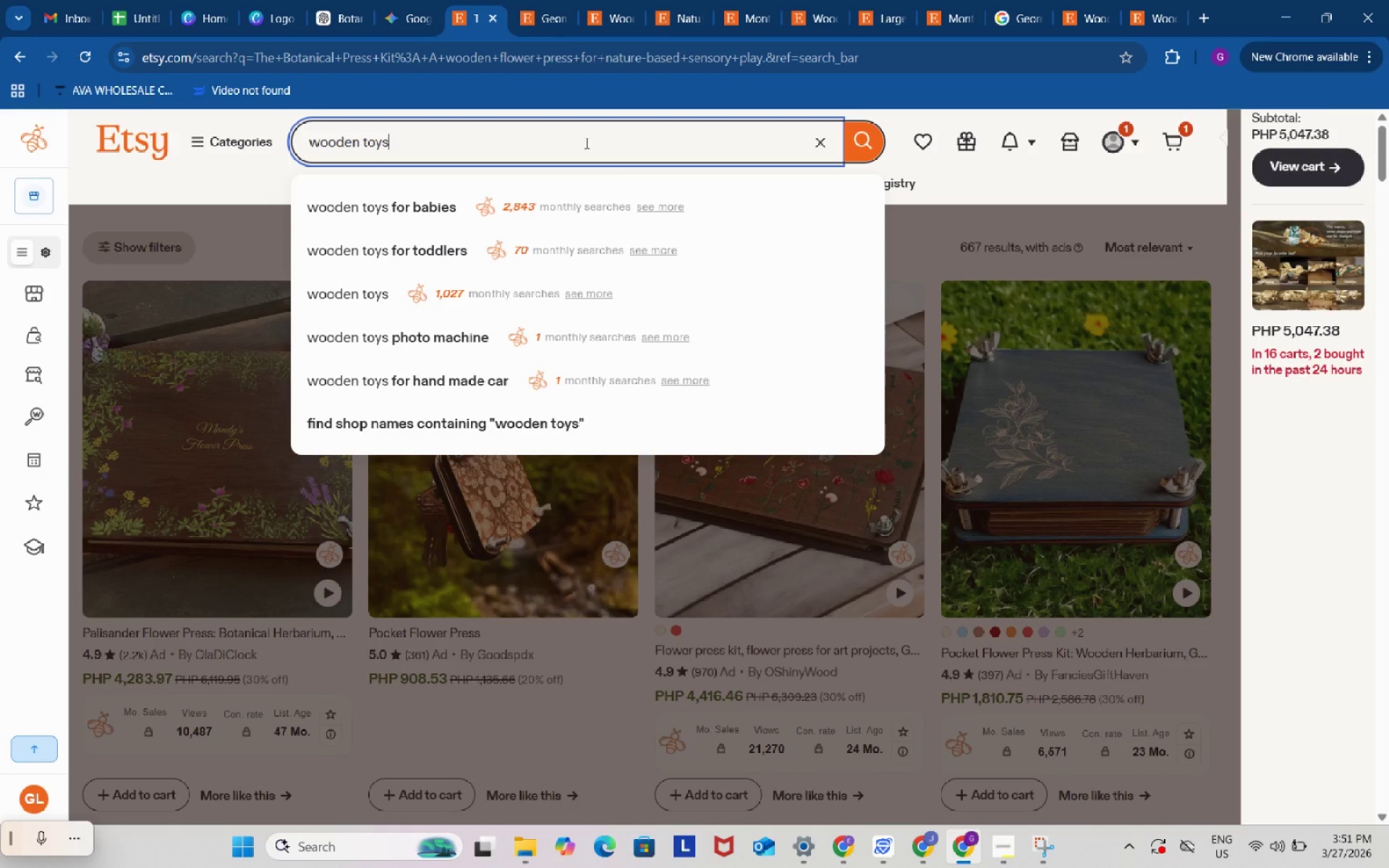 
wait(5.59)
 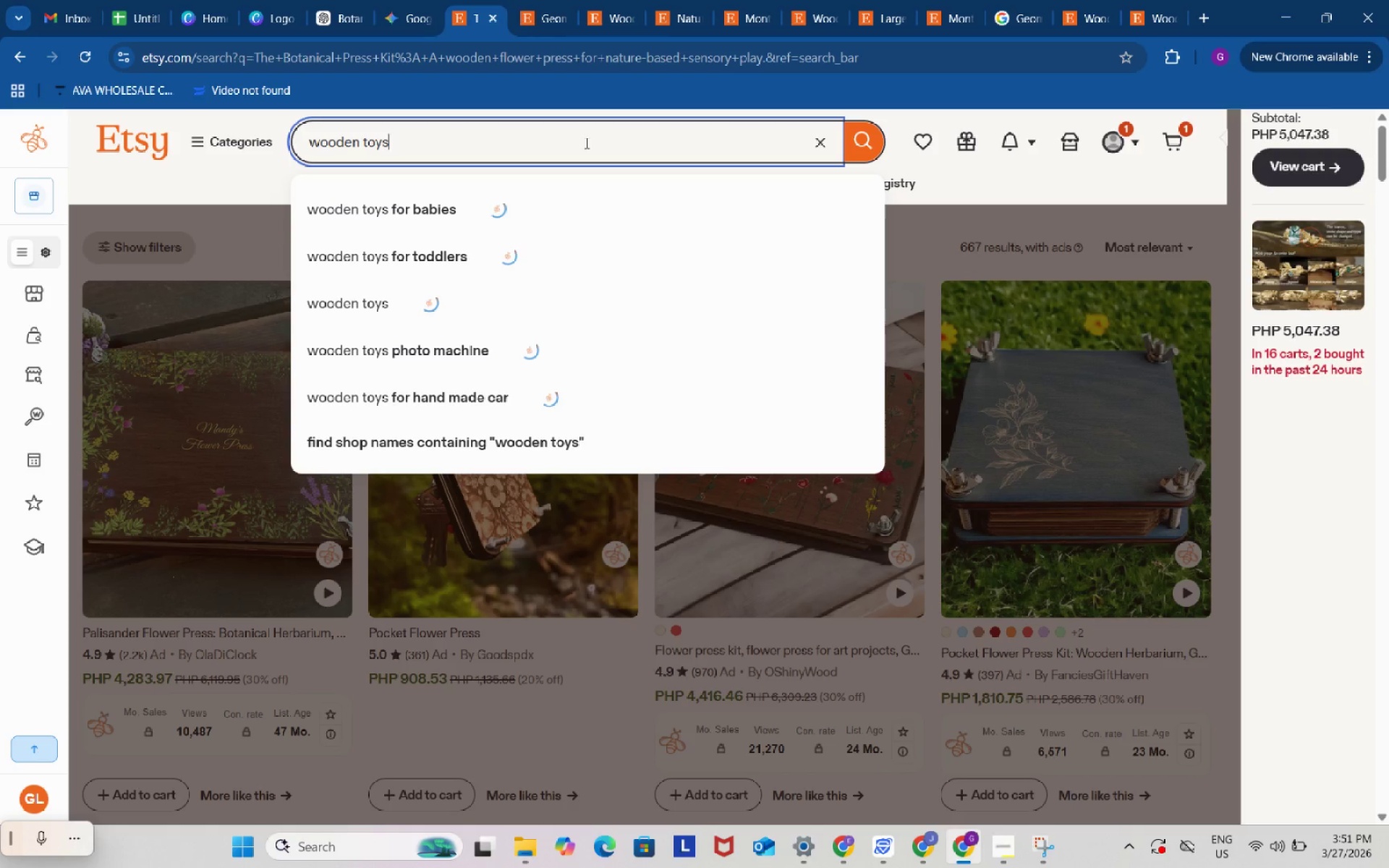 
key(Control+ControlLeft)
 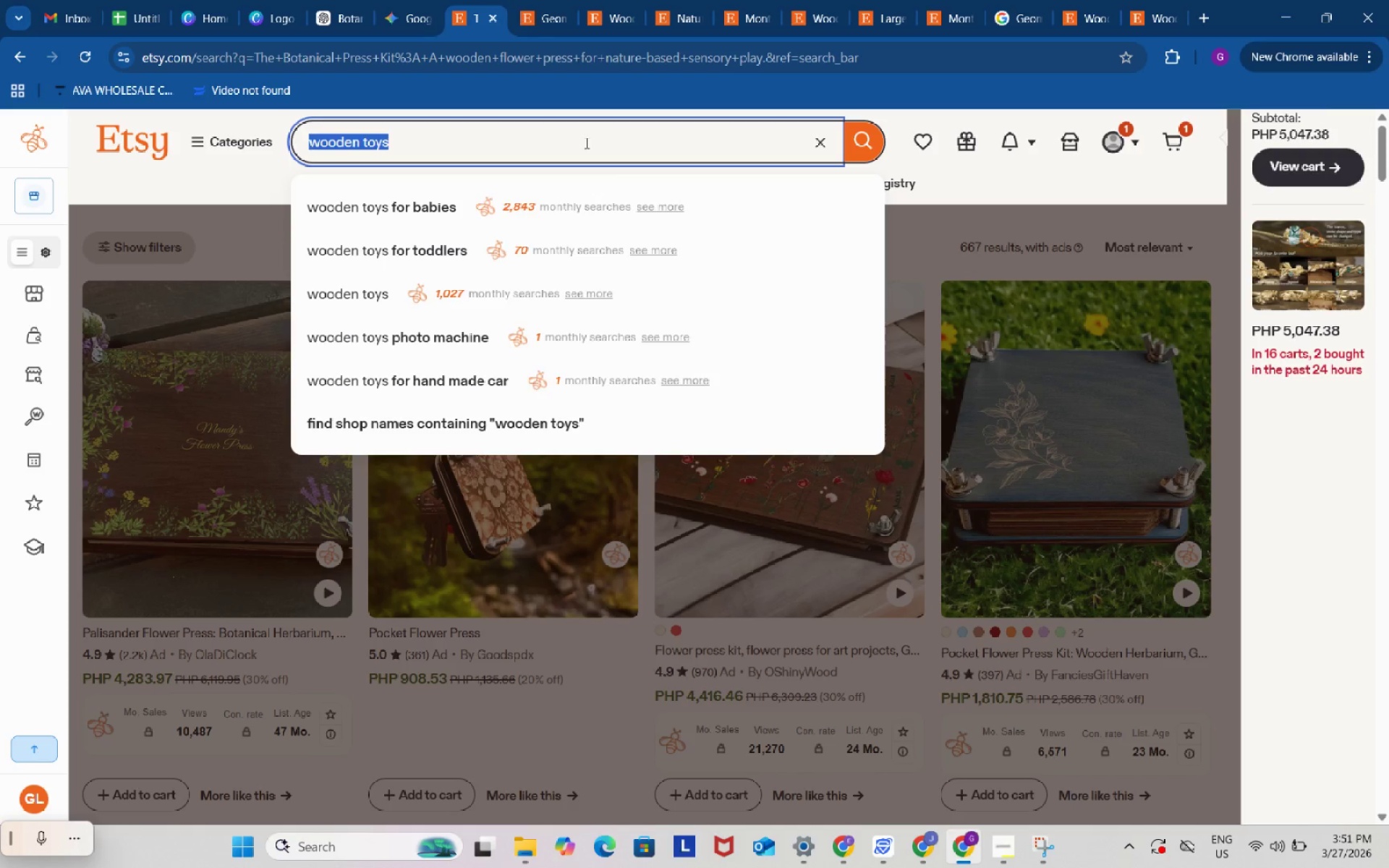 
key(Control+A)
 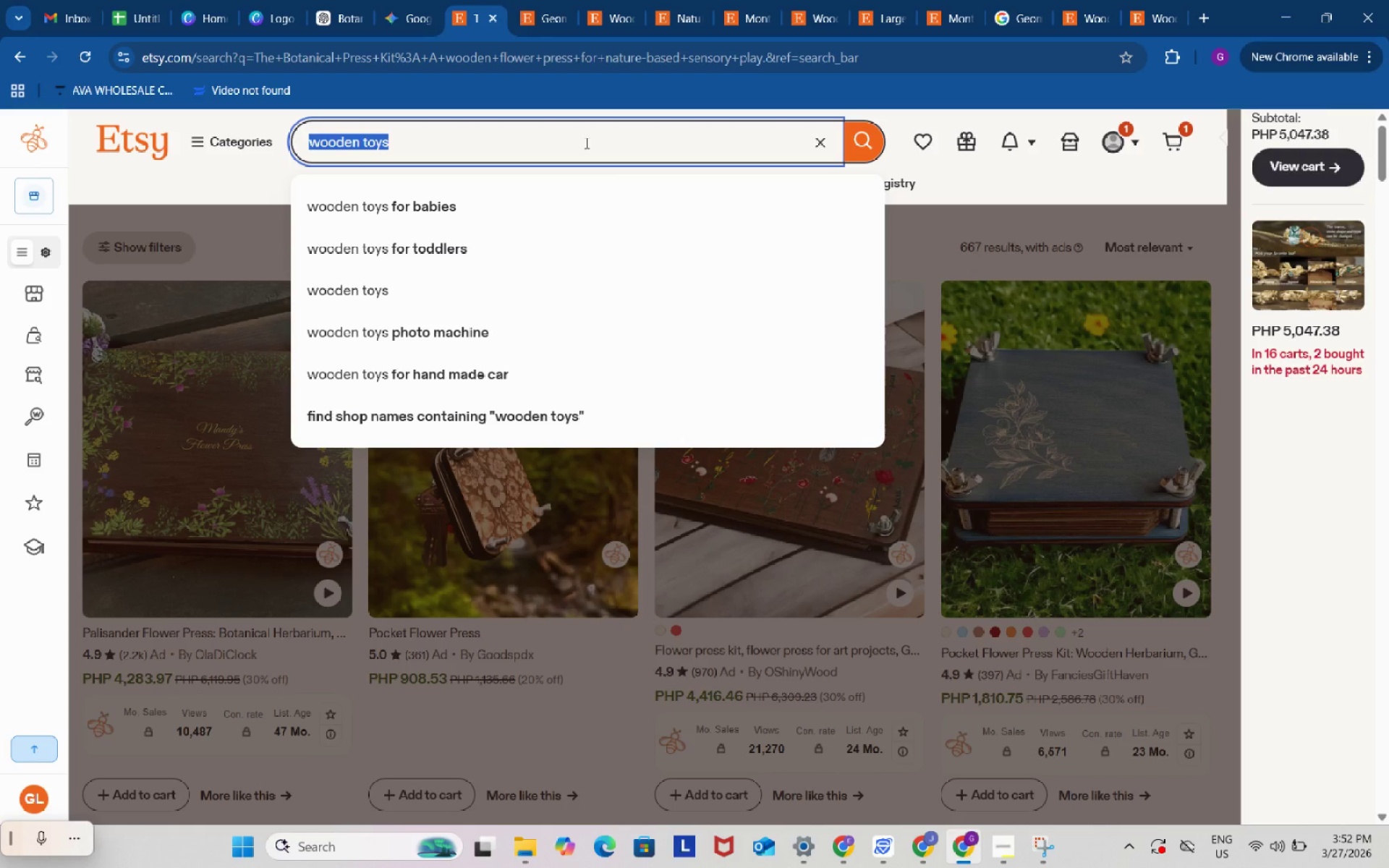 
key(Control+ControlLeft)
 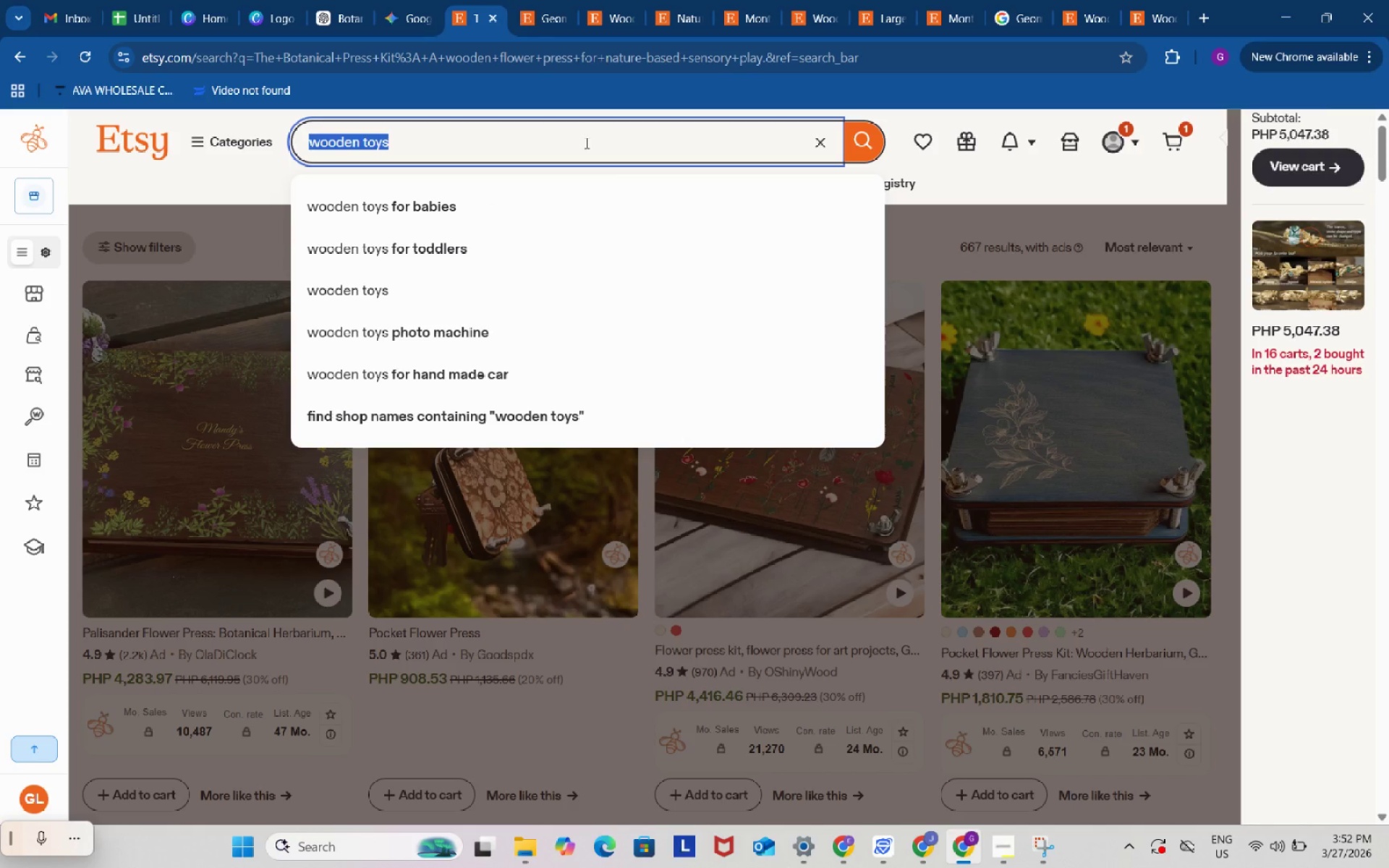 
key(Control+C)
 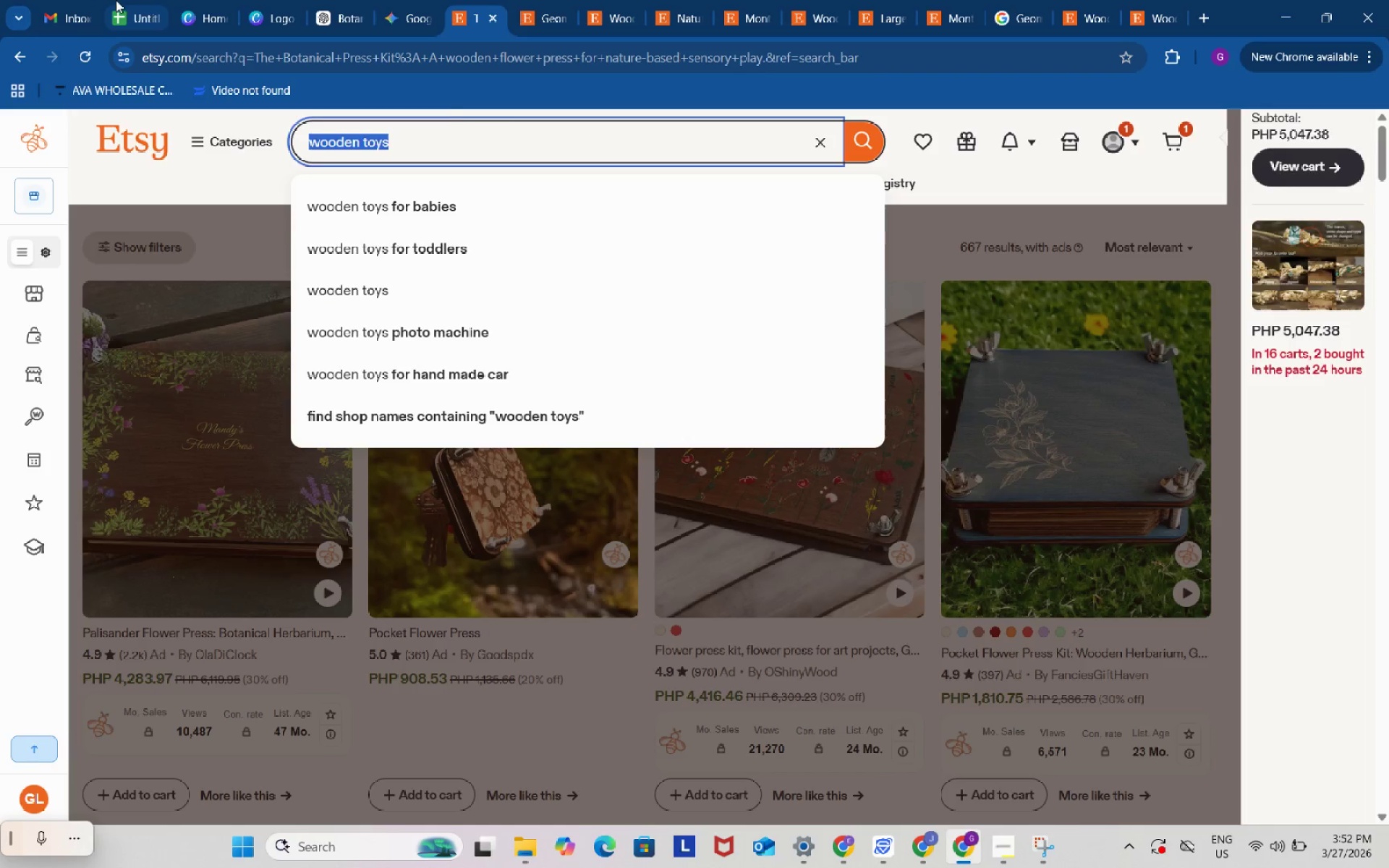 
left_click([132, 1])
 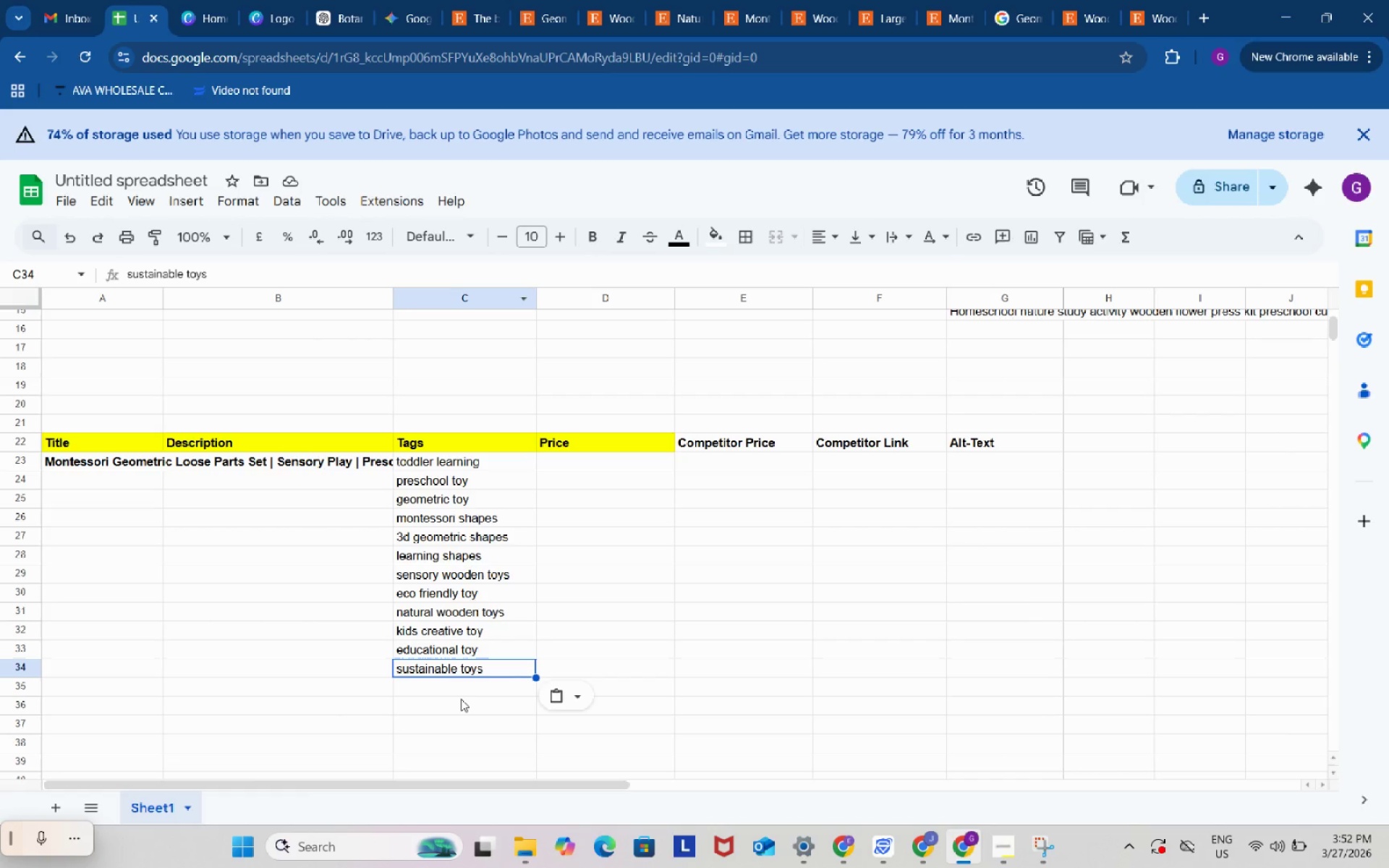 
left_click([460, 697])
 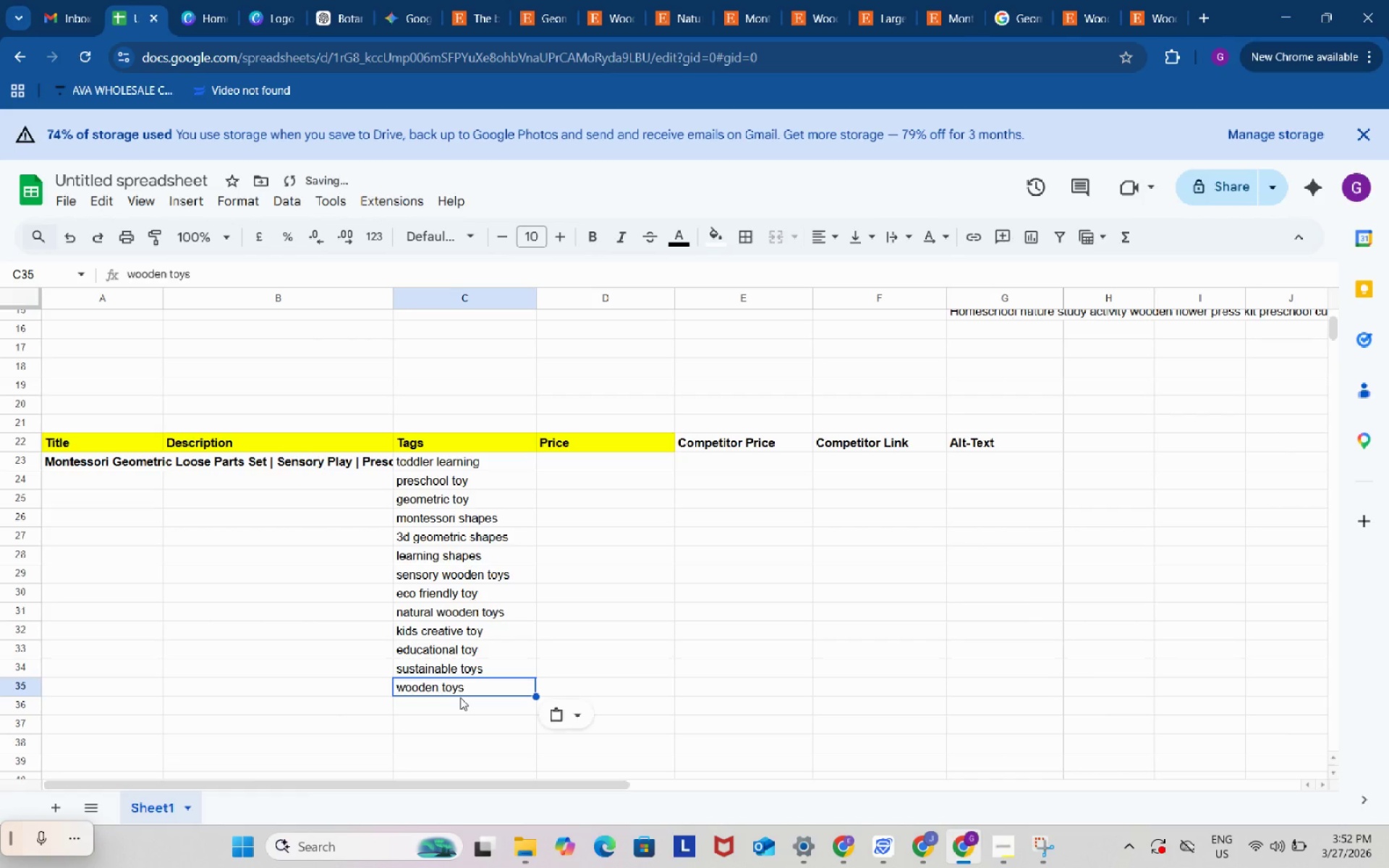 
key(Control+ControlLeft)
 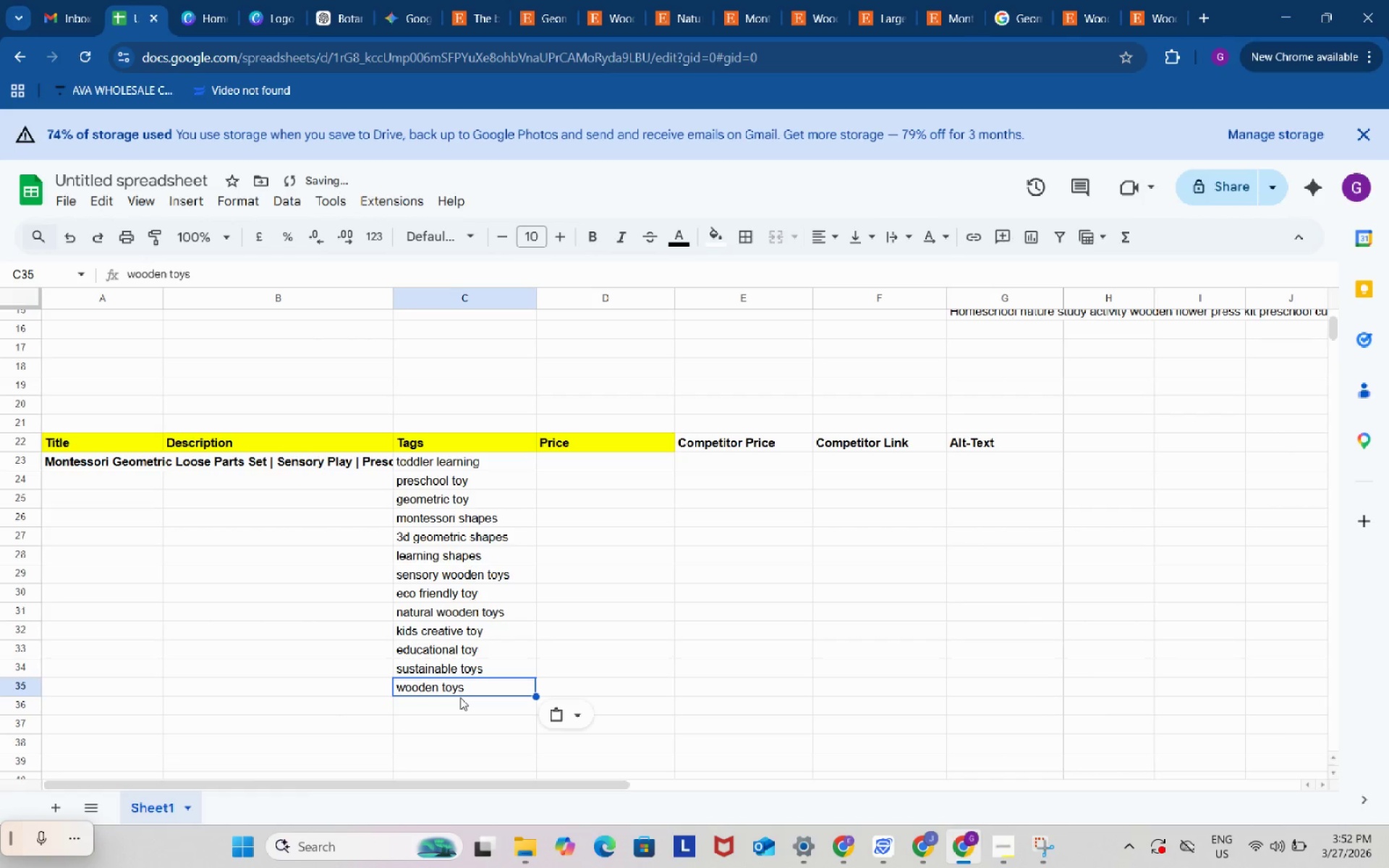 
key(Control+V)
 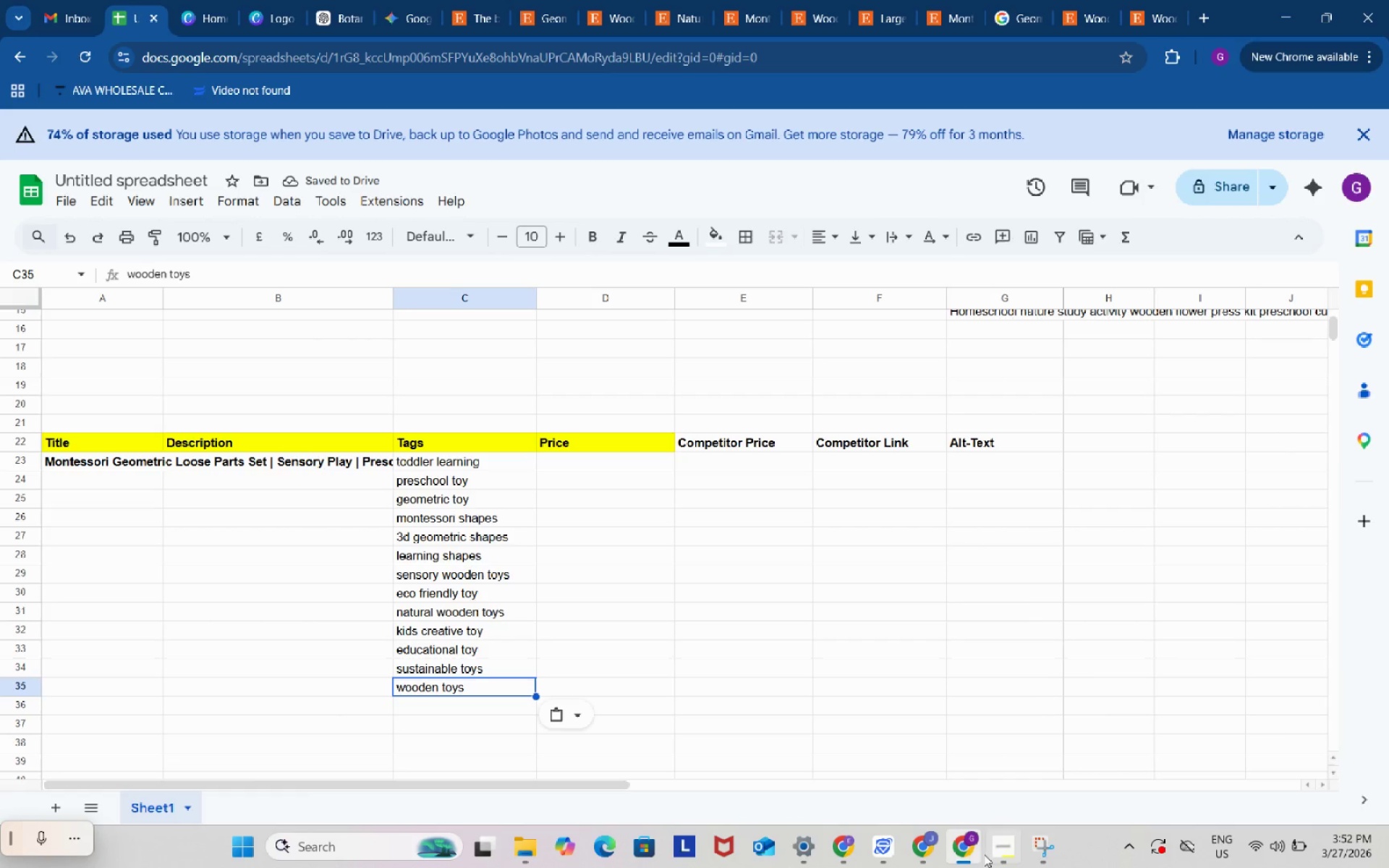 
left_click([1003, 853])